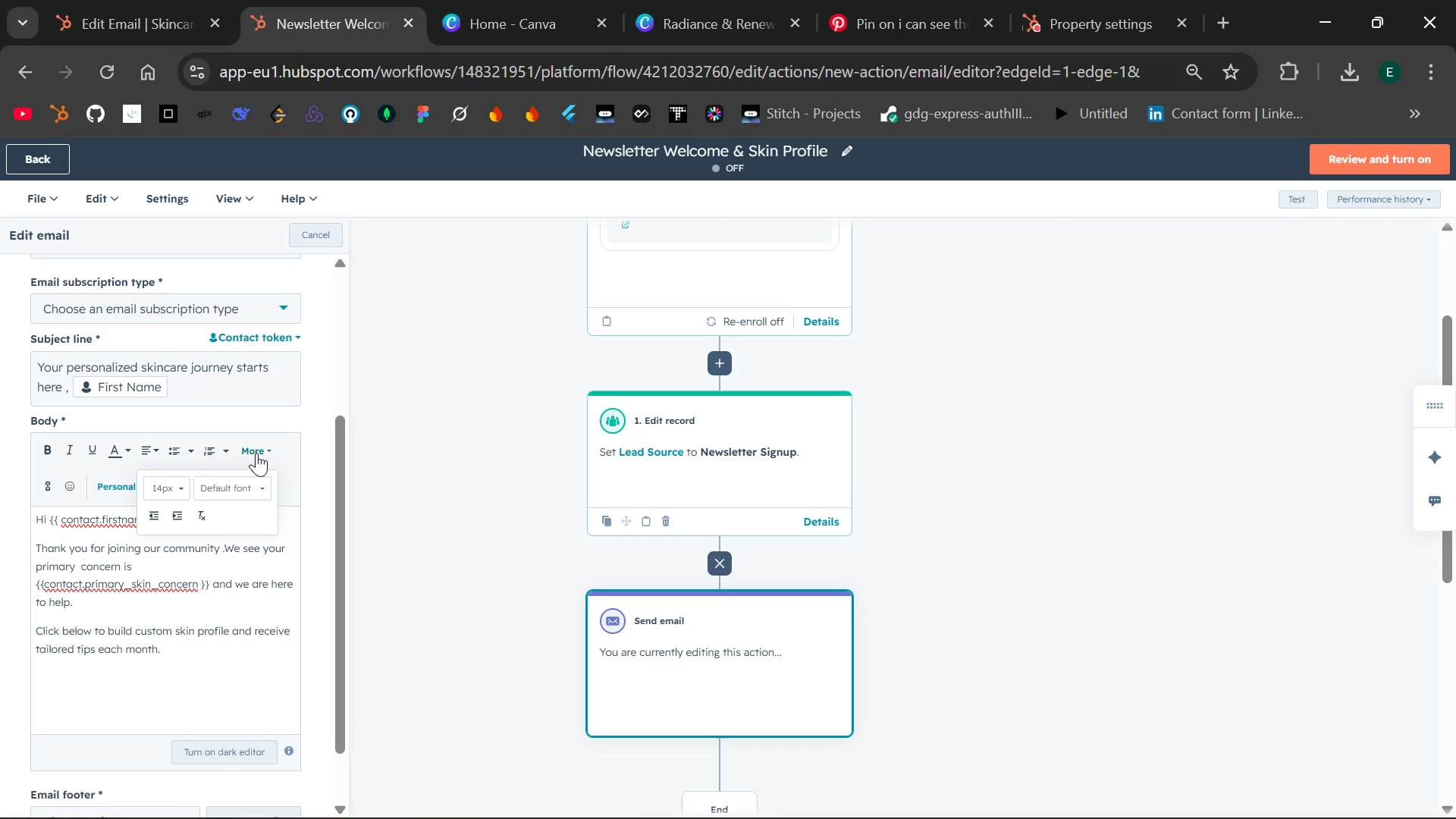 
left_click([95, 672])
 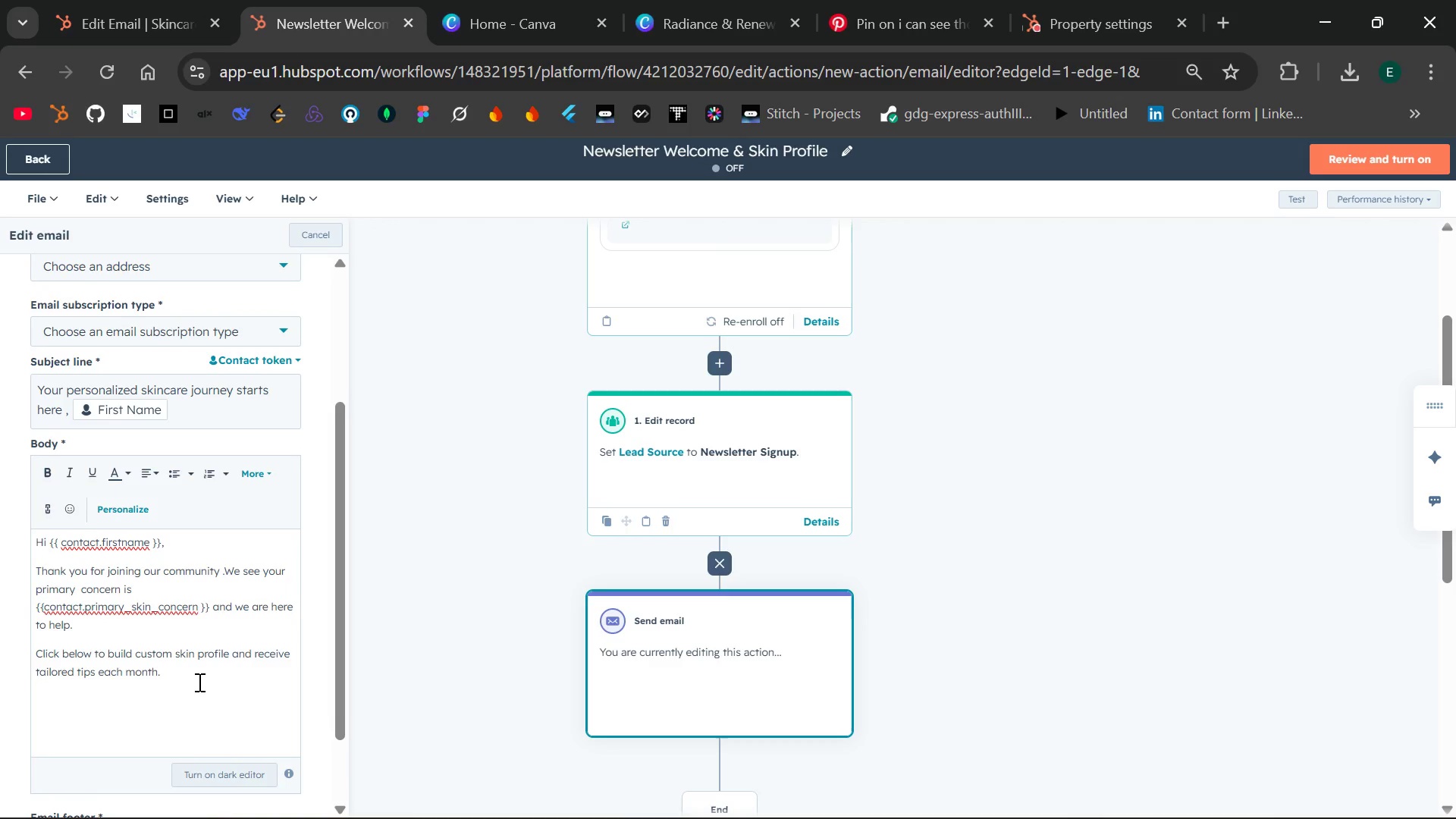 
wait(6.87)
 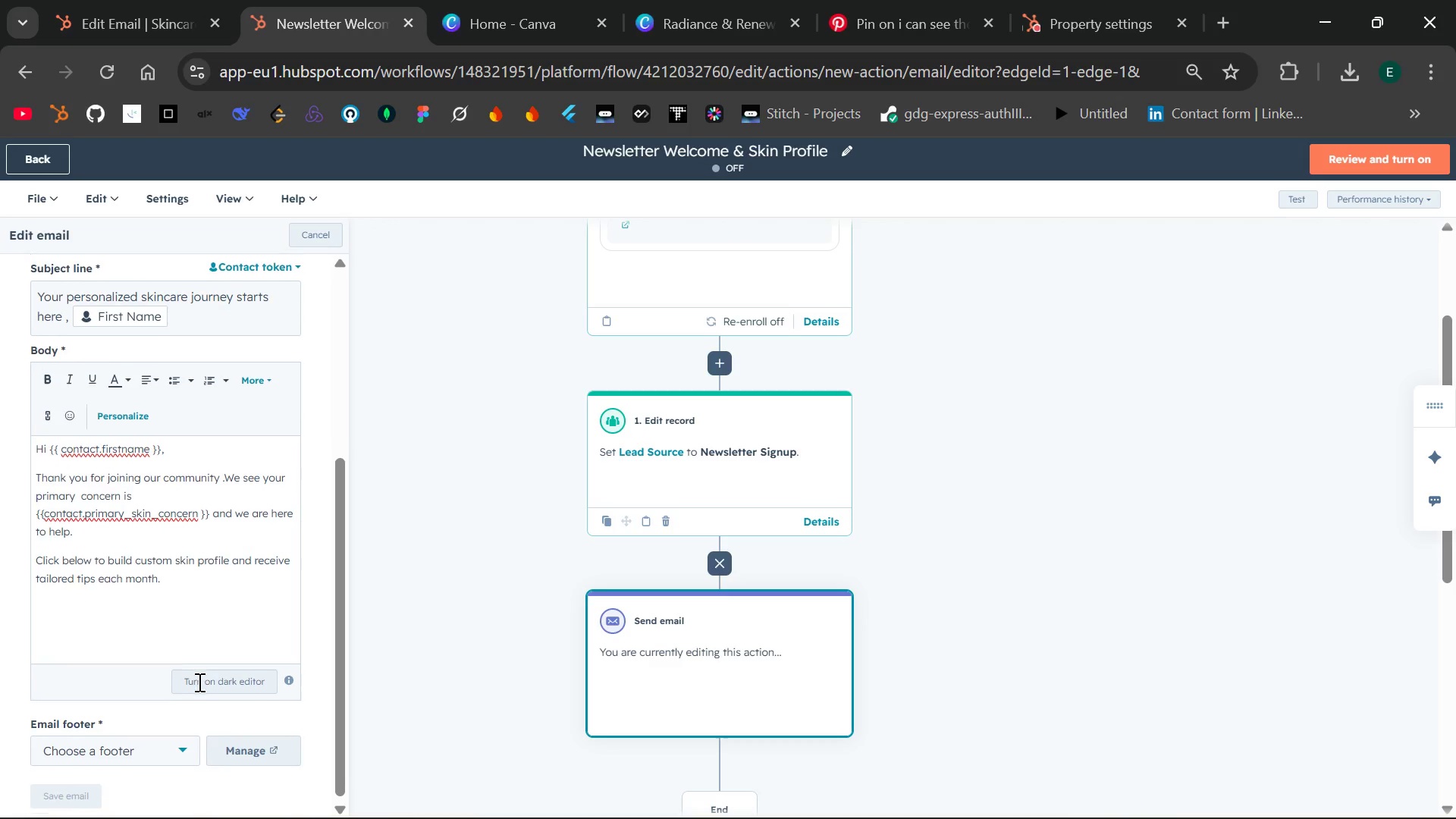 
mouse_move([61, 485])
 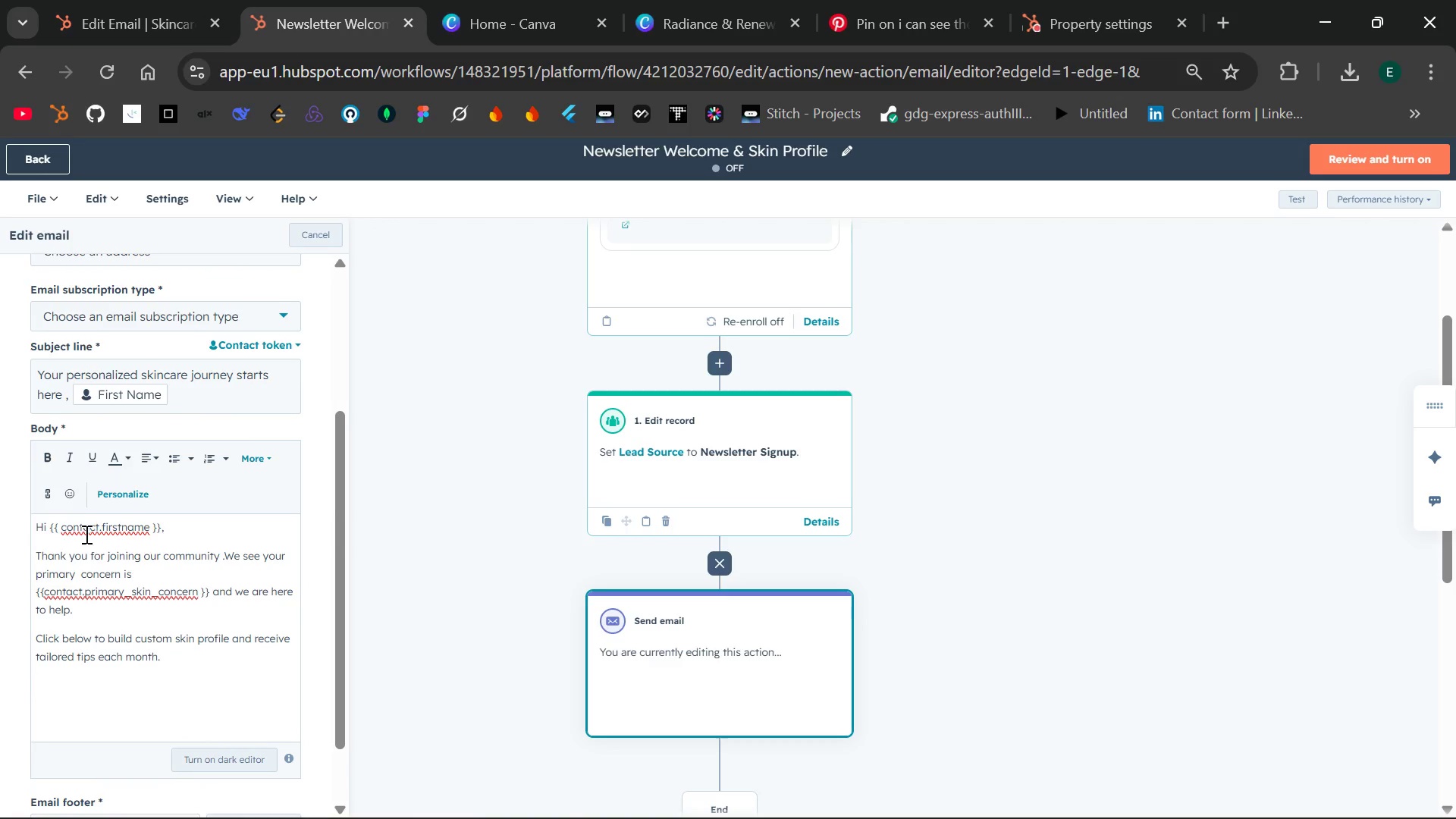 
left_click([42, 494])
 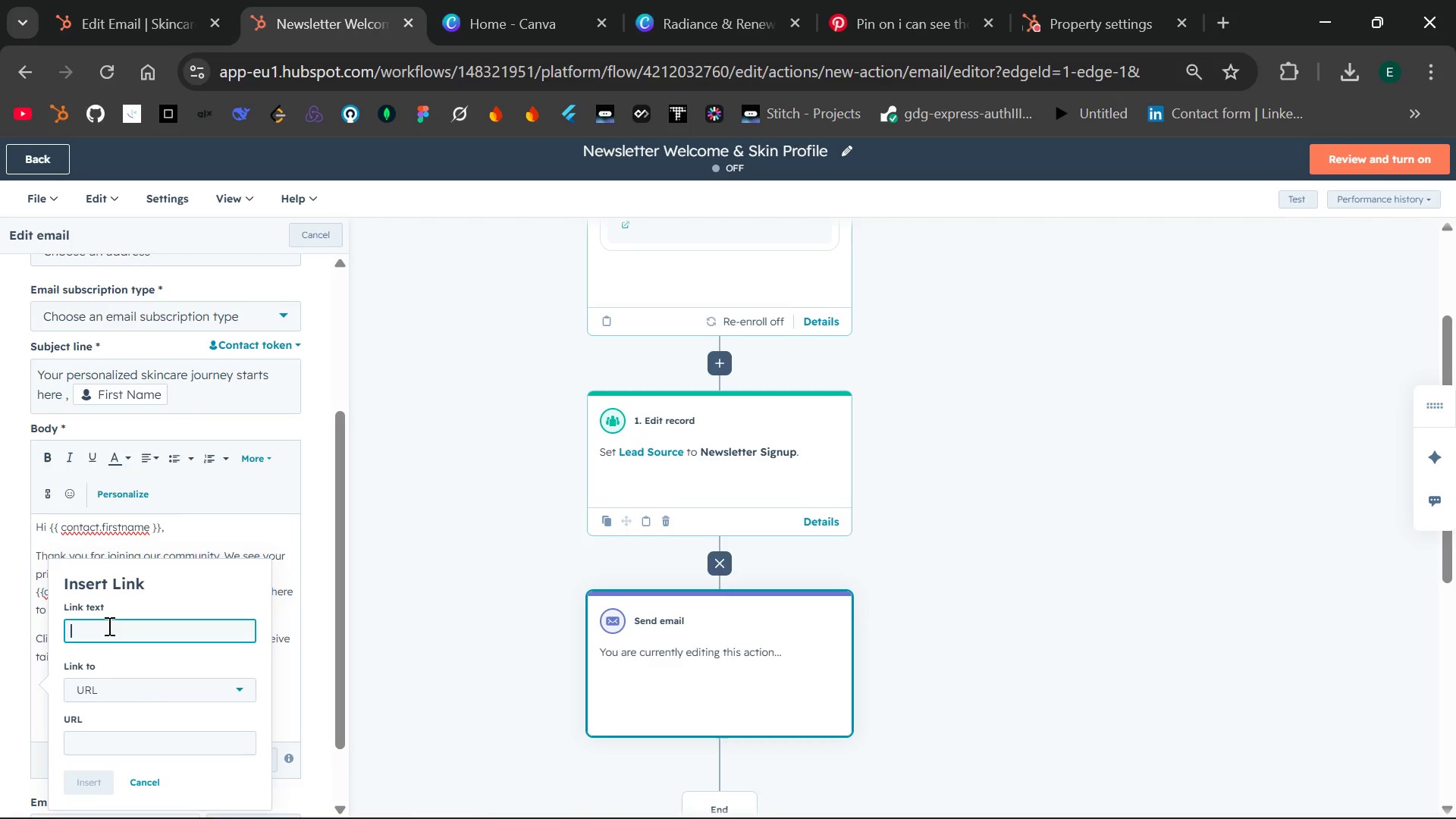 
wait(17.42)
 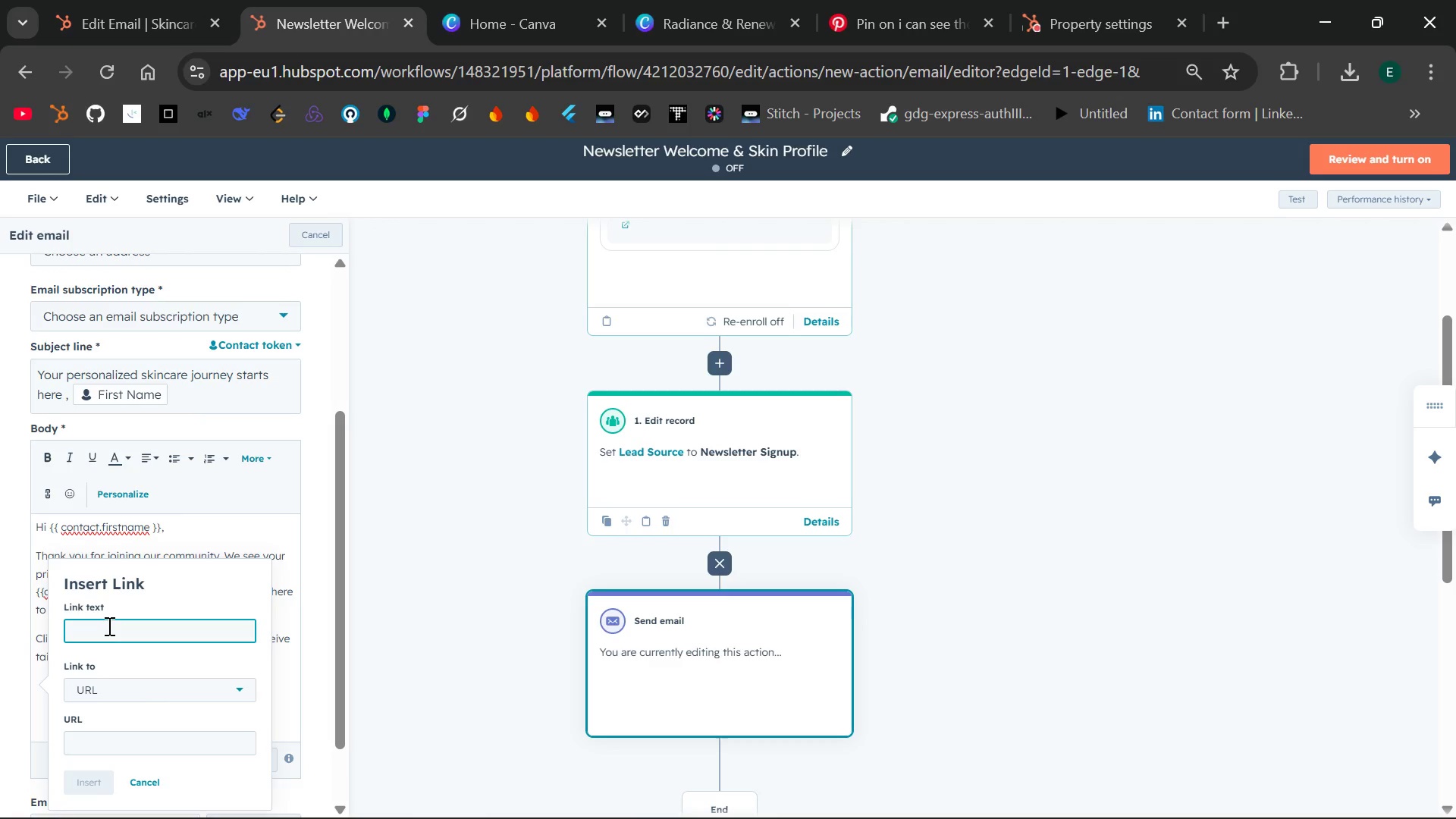 
type(Take My Skin Profile Quix)
key(Backspace)
type(z)
 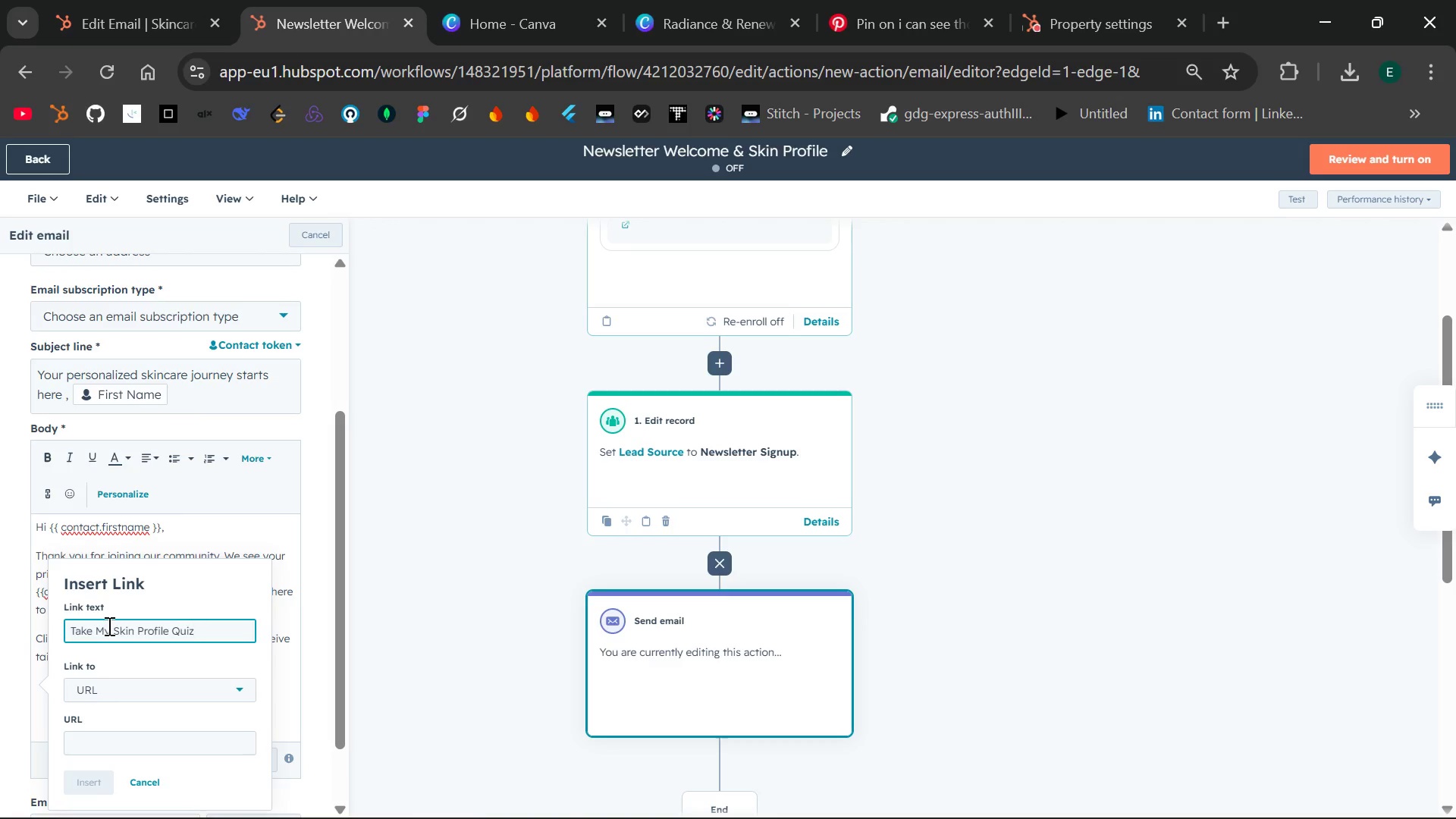 
left_click([113, 736])
 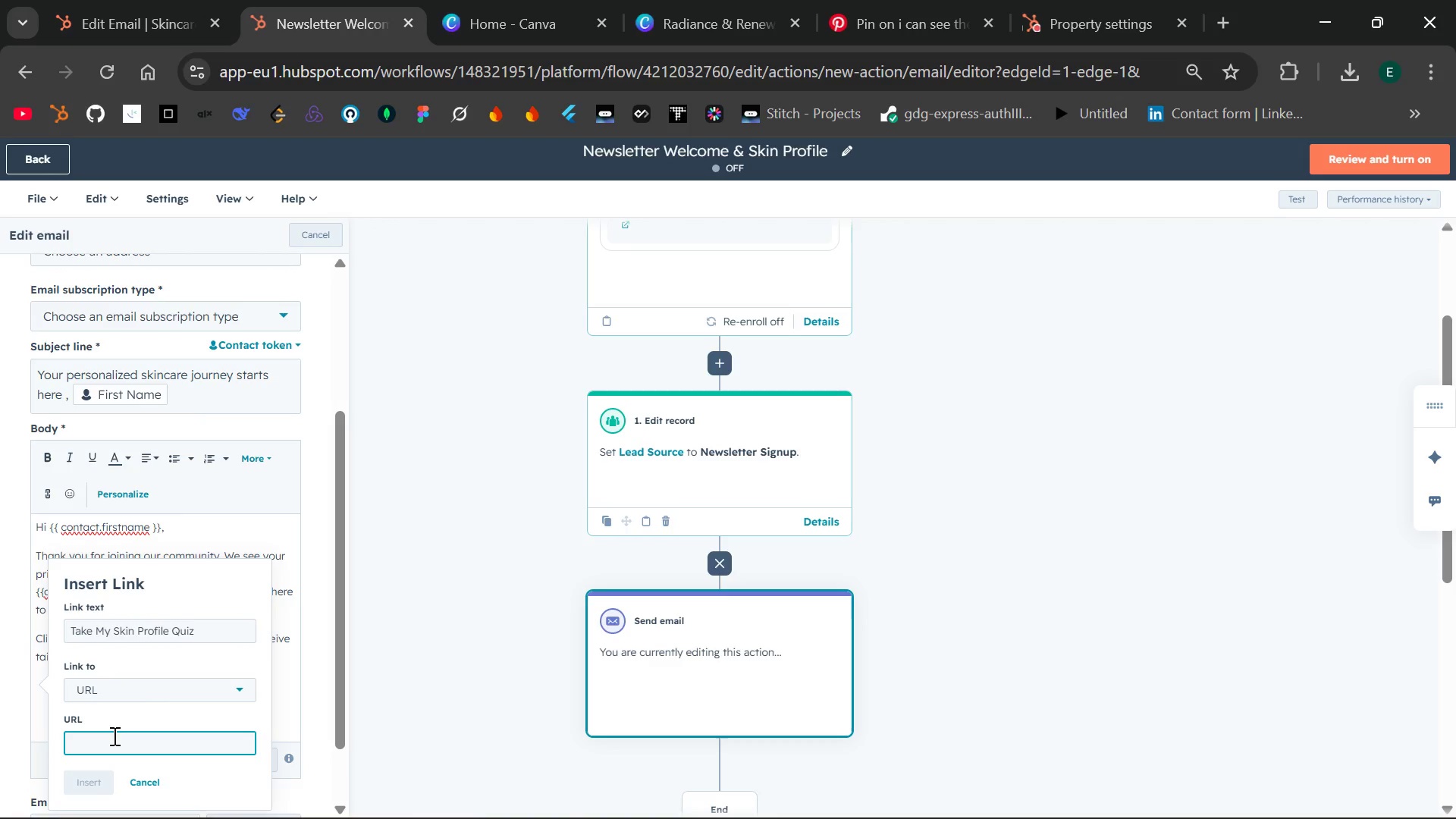 
type(https/)
 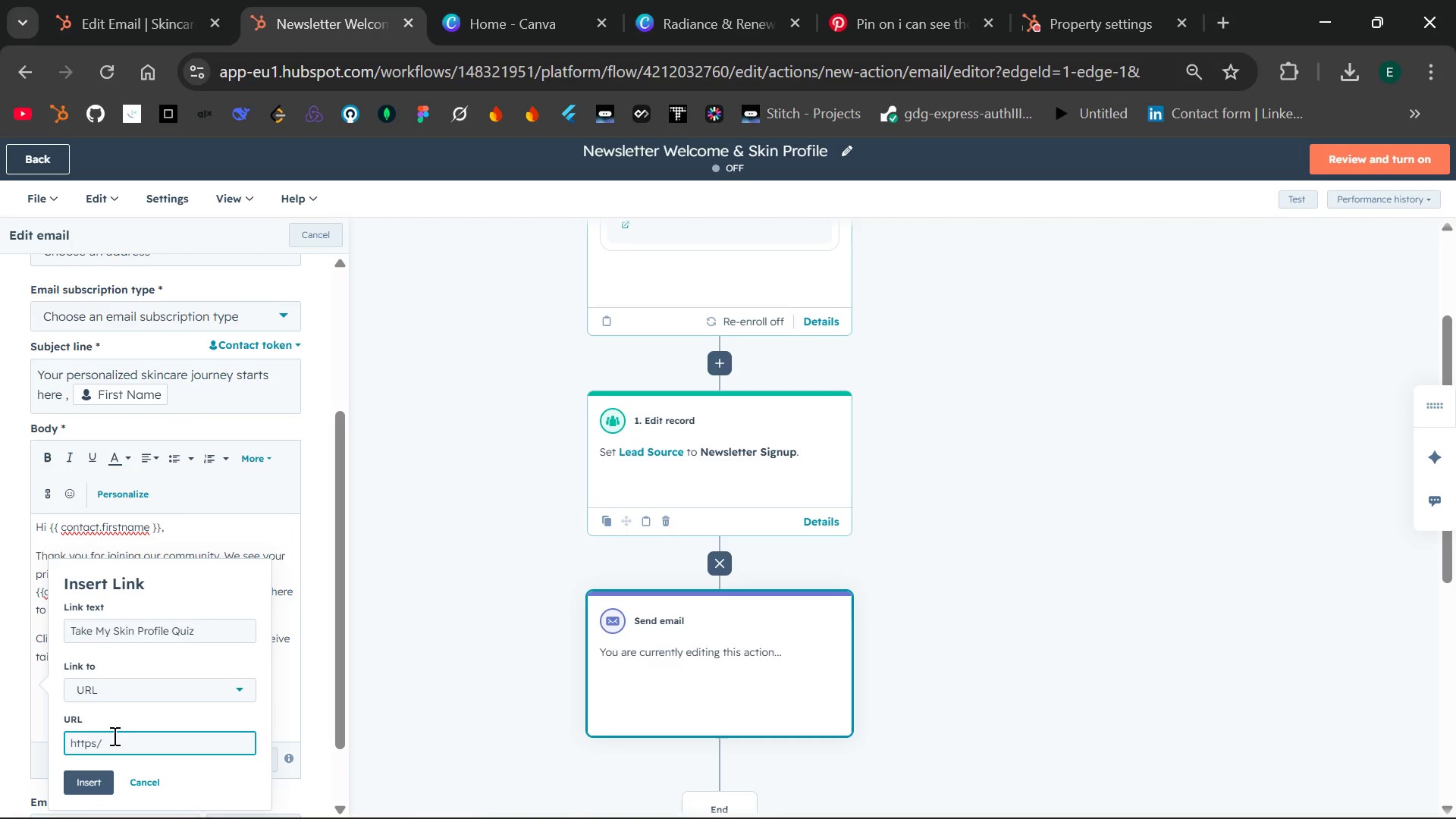 
key(Backspace)
type(://redai)
key(Backspace)
key(Backspace)
type(di)
key(Backspace)
key(Backspace)
type(ianceandrenewal.com/pru)
key(Backspace)
key(Backspace)
key(Backspace)
type(qu)
key(Backspace)
key(Backspace)
type(skin-quiz)
 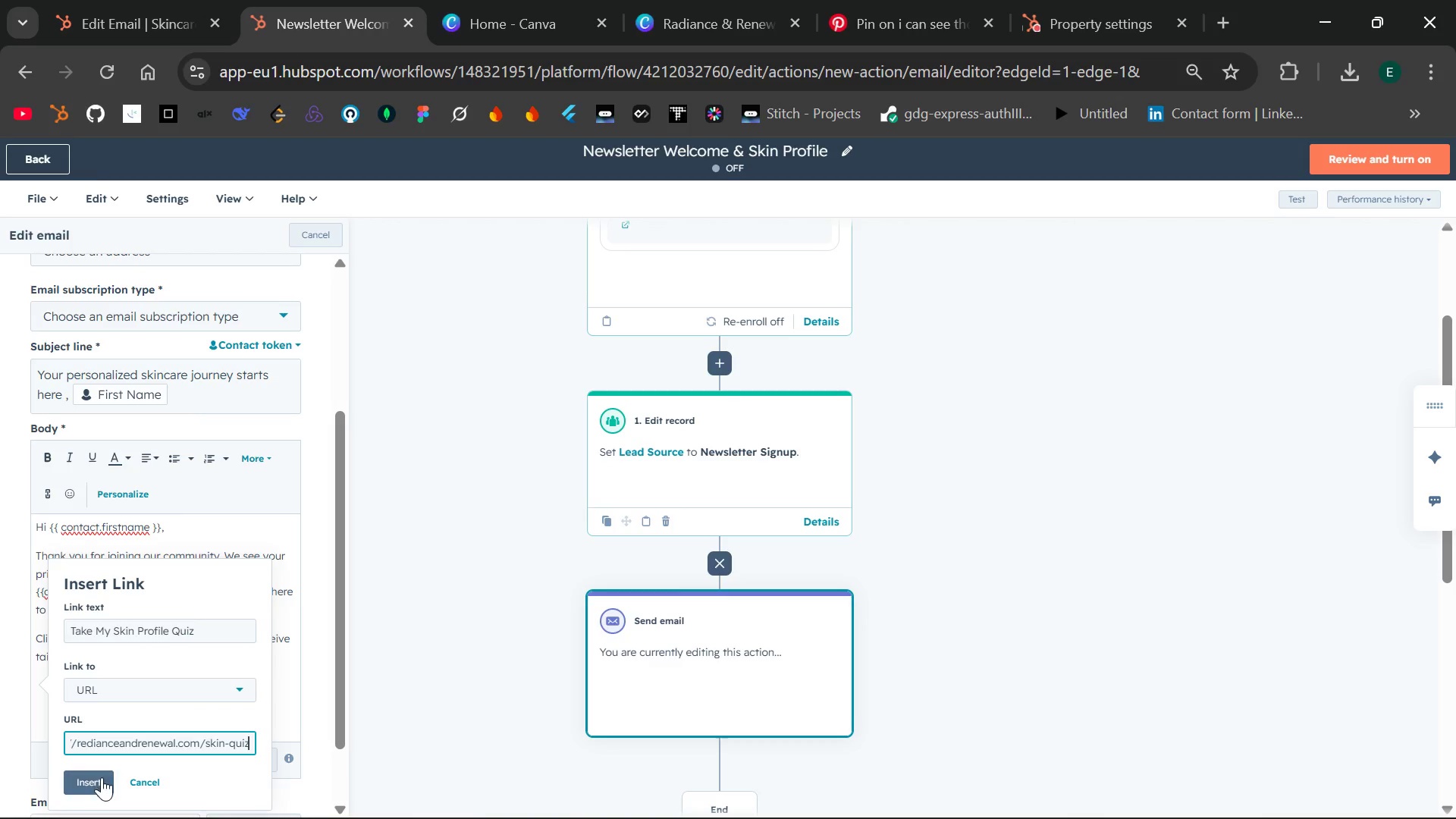 
left_click([95, 784])
 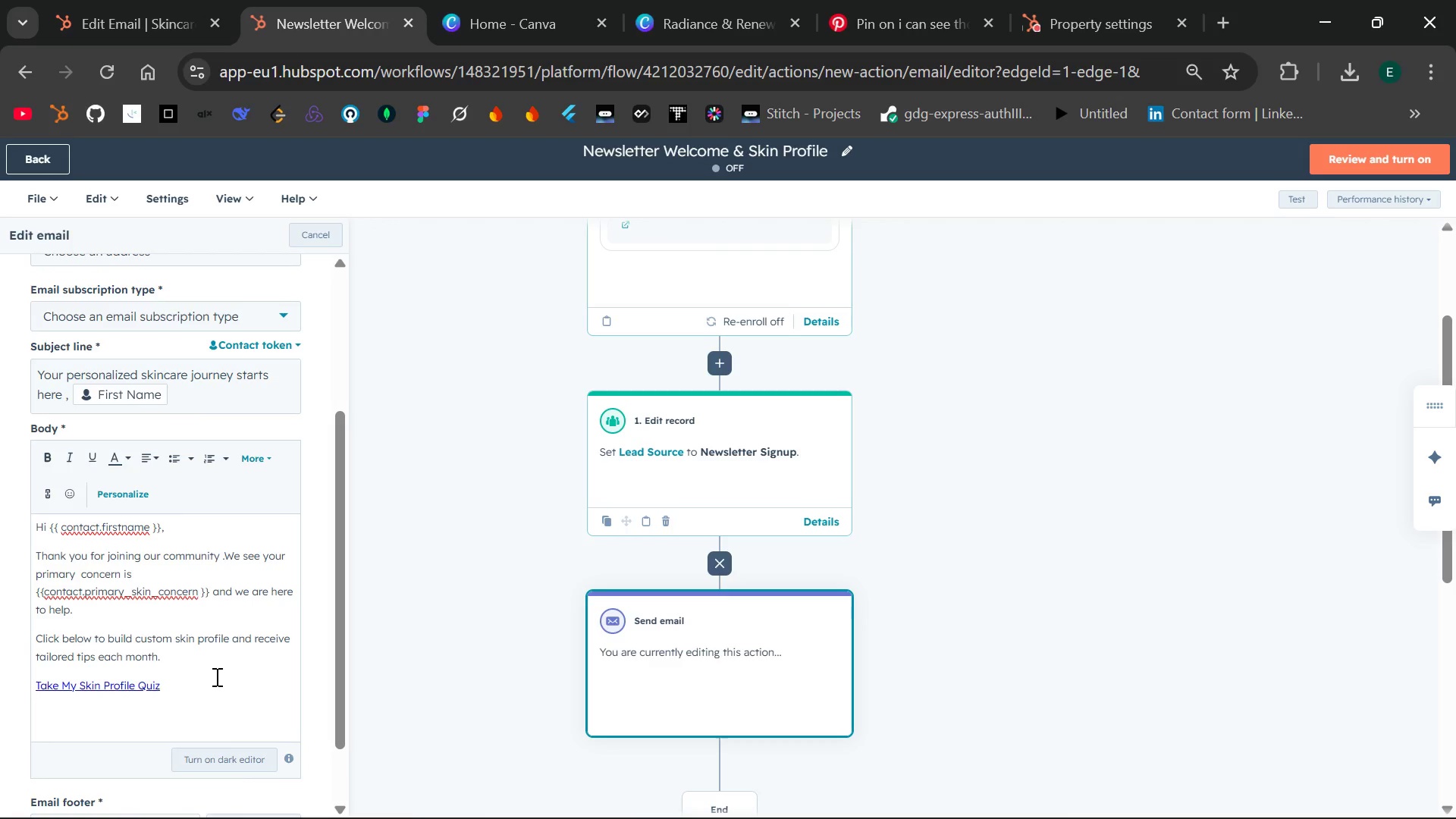 
key(Enter)
 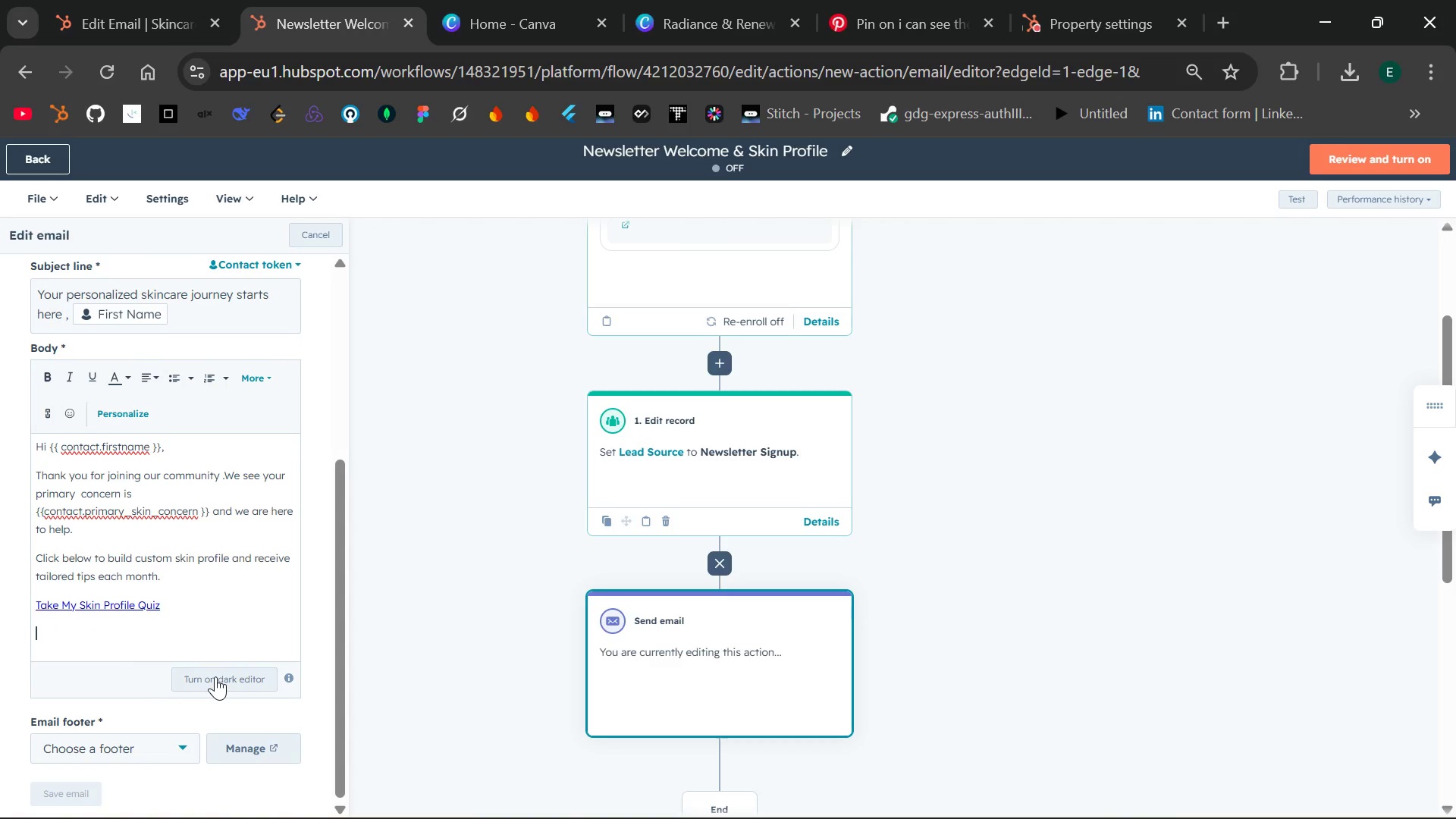 
wait(6.09)
 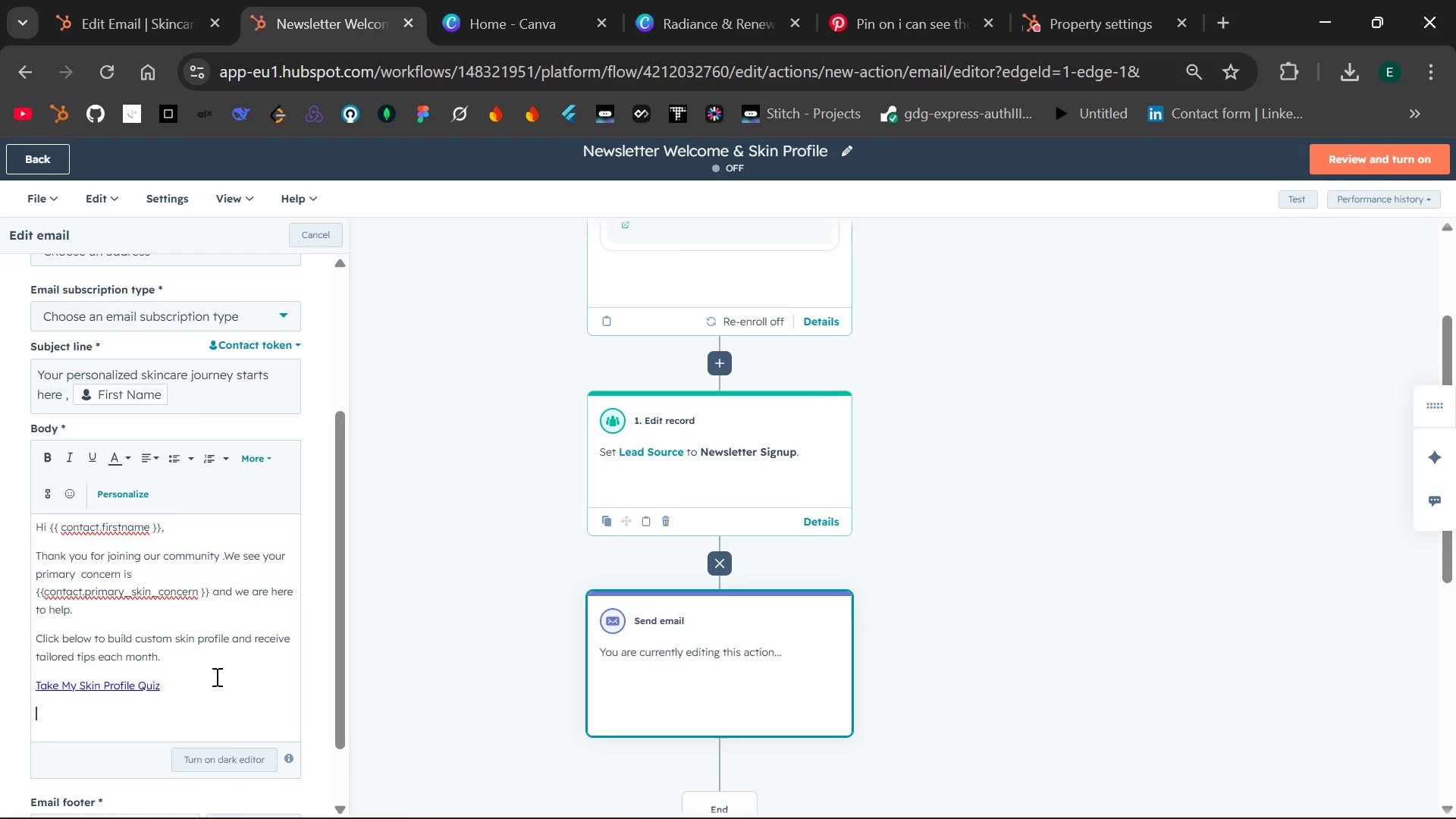 
left_click([181, 744])
 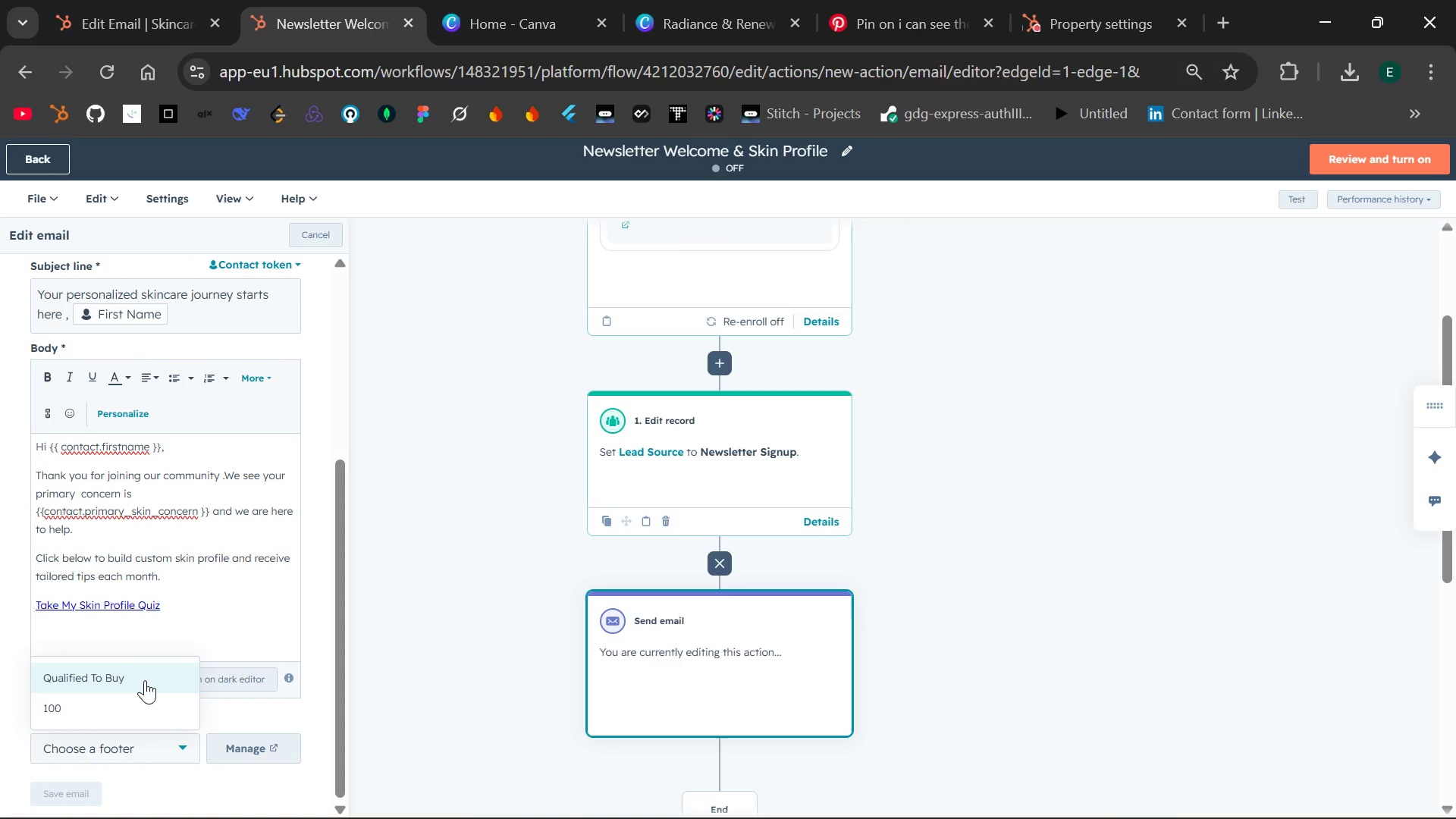 
left_click([144, 679])
 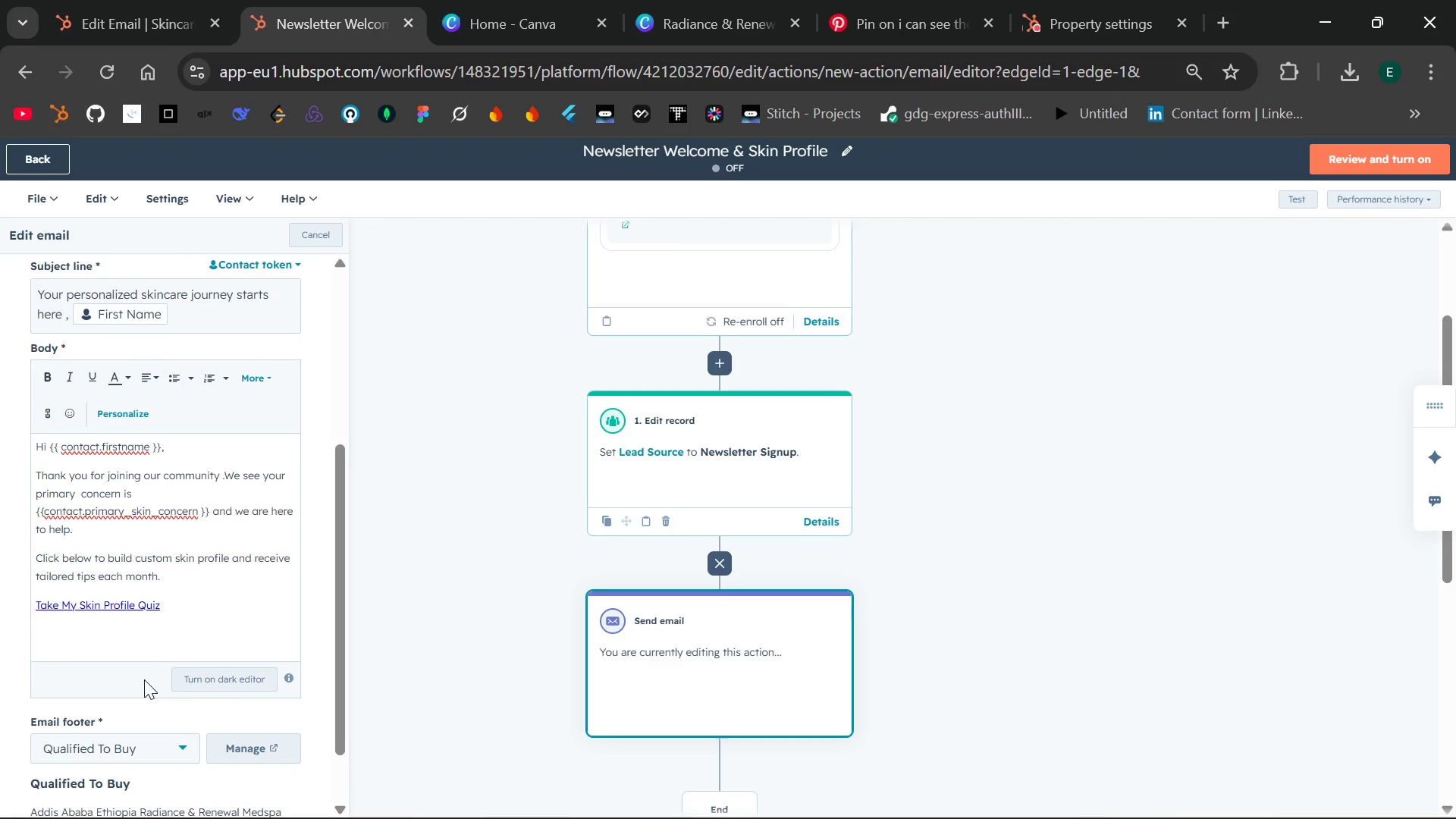 
mouse_move([250, 599])
 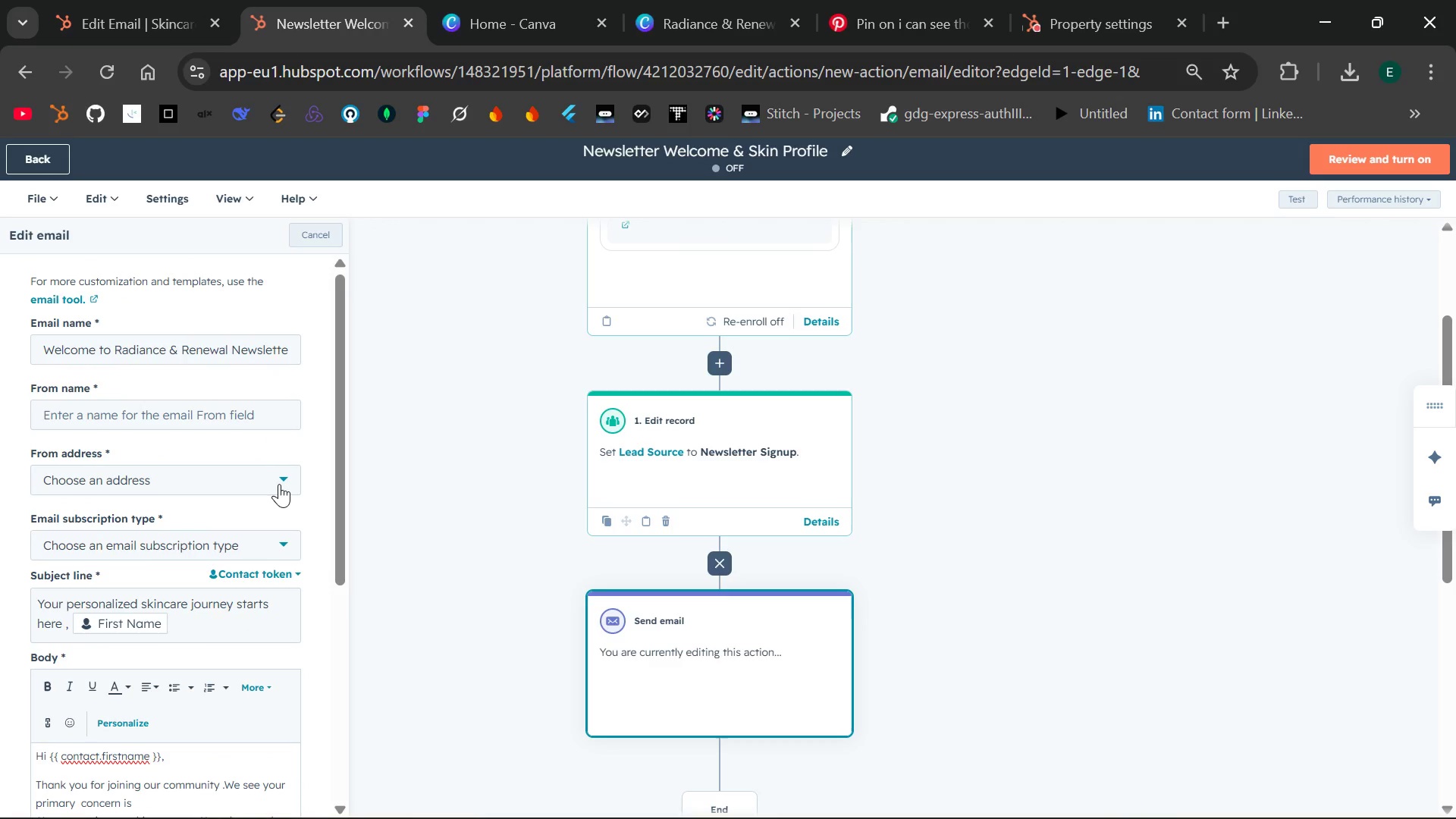 
left_click([279, 484])
 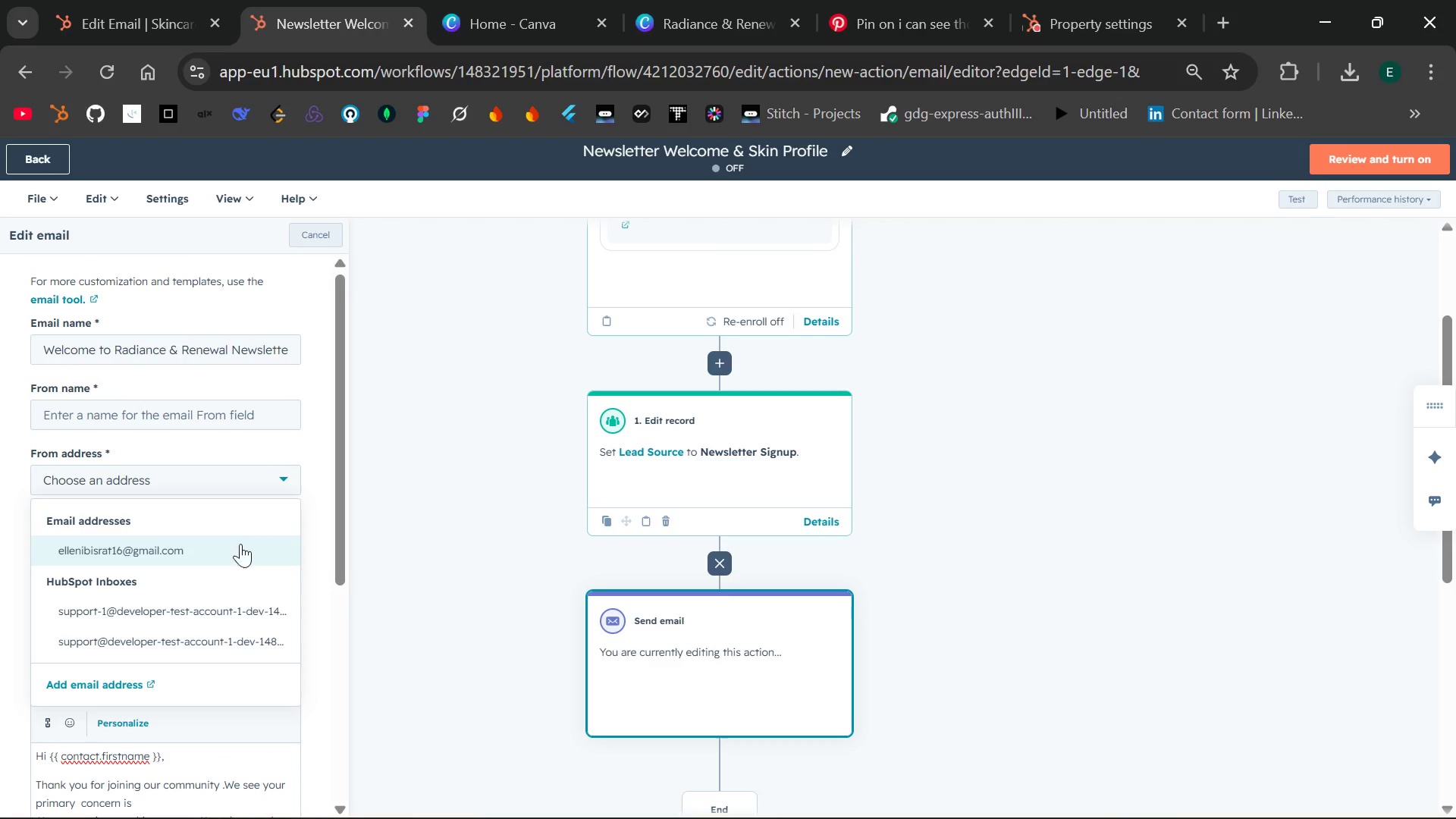 
left_click([236, 552])
 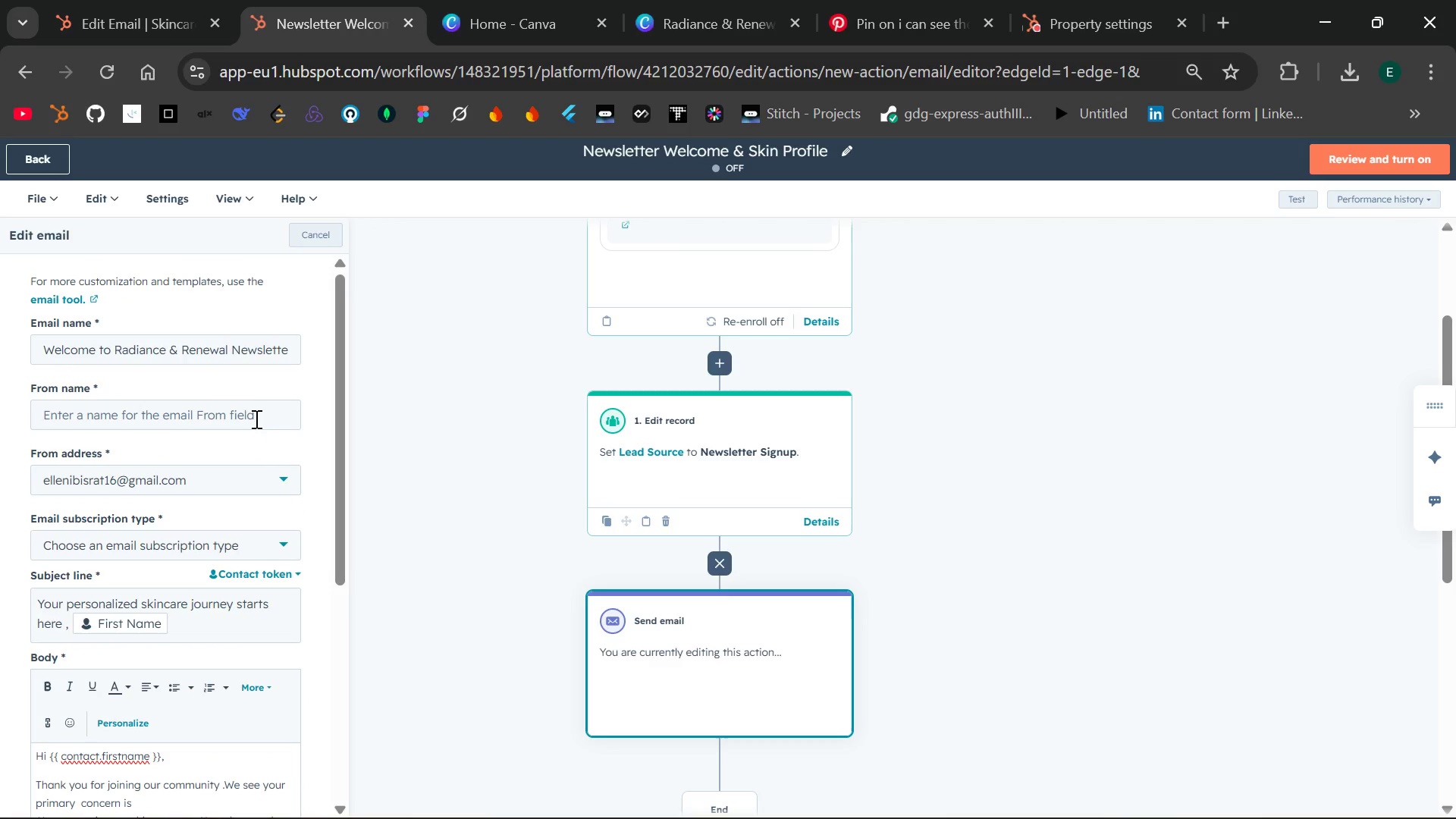 
left_click([253, 425])
 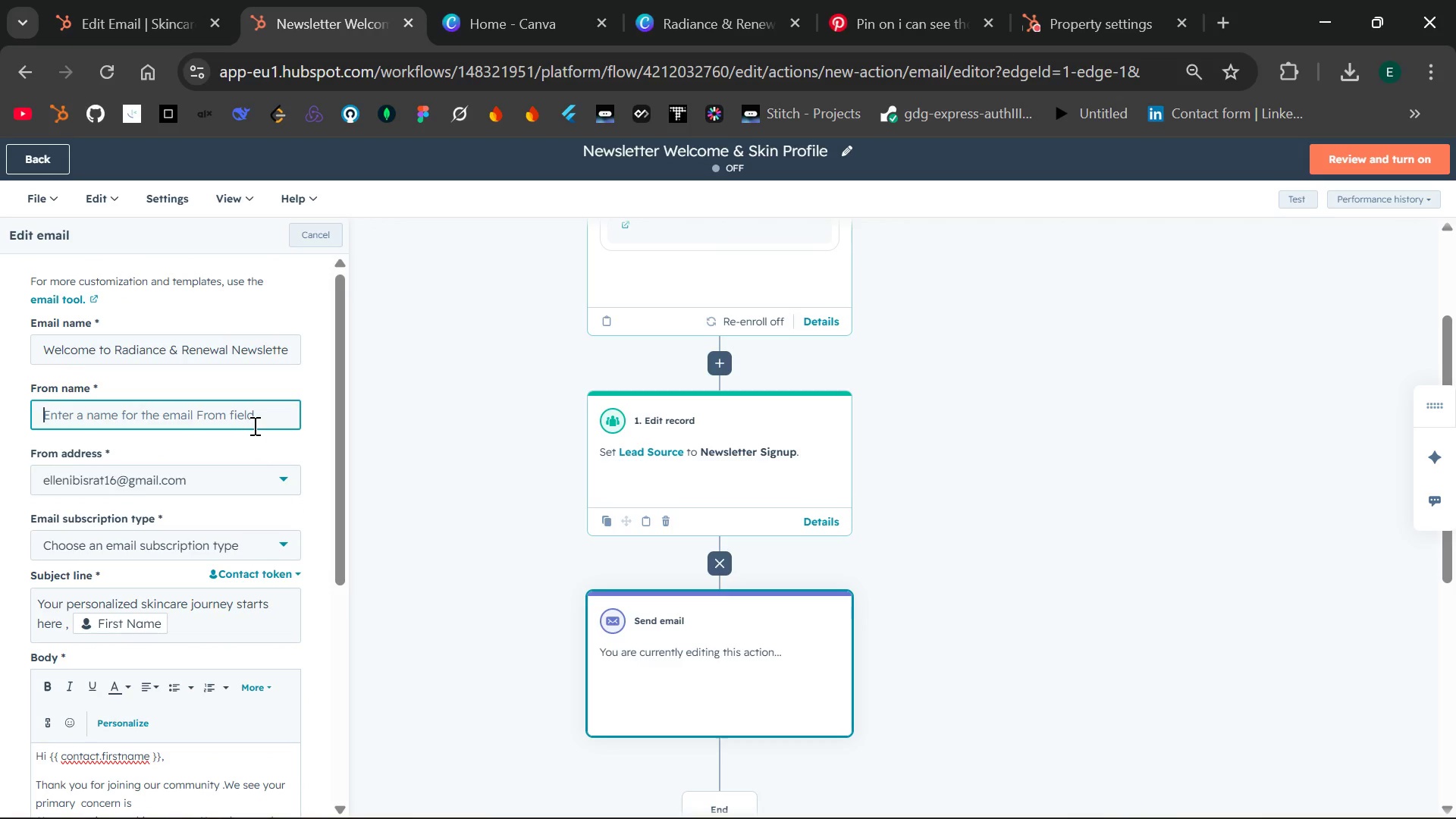 
type(Radiance and Renewal skin med spa)
key(Backspace)
key(Backspace)
key(Backspace)
type(med)
key(Backspace)
key(Backspace)
key(Backspace)
type(Medspa)
 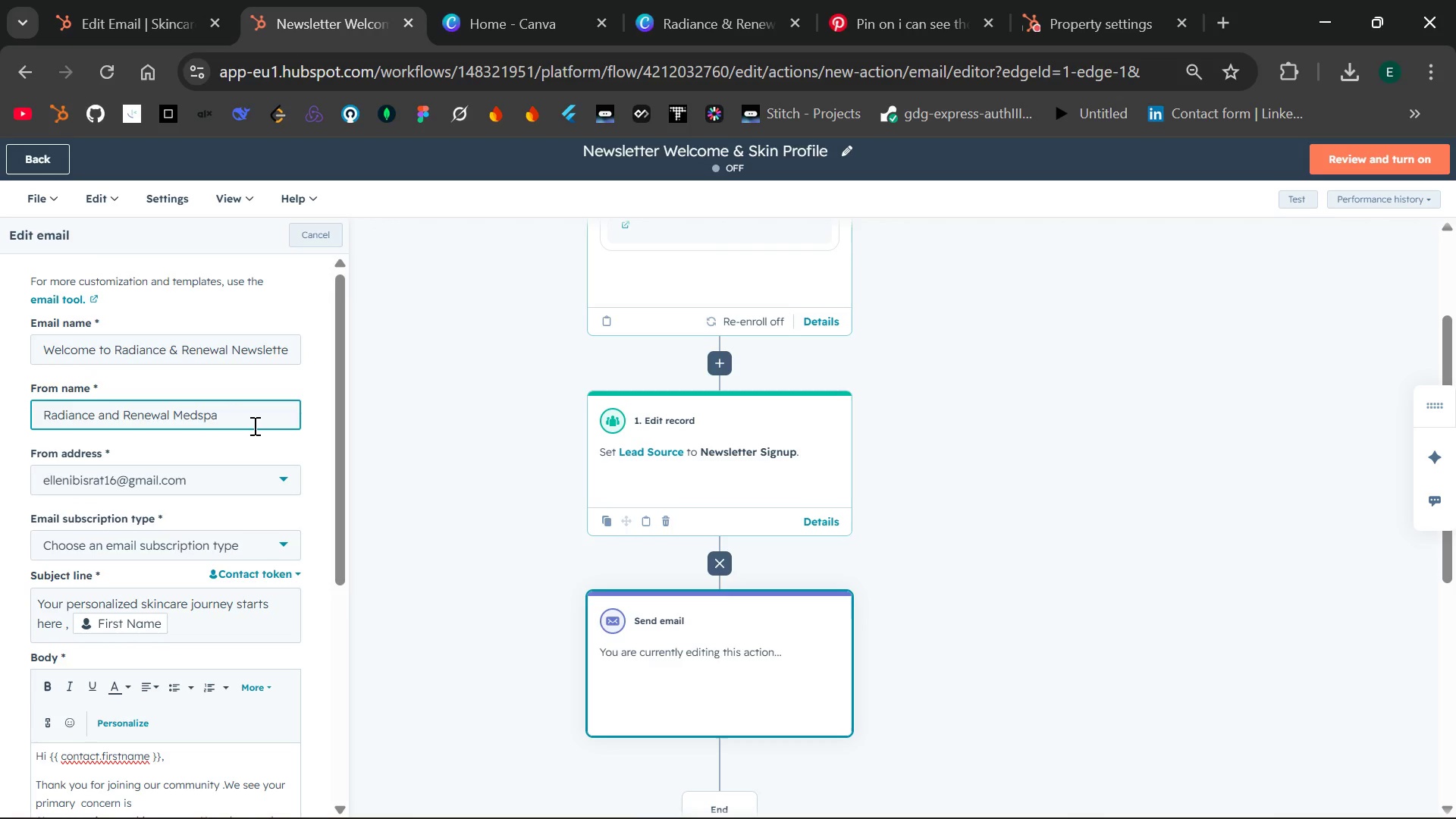 
left_click([292, 529])
 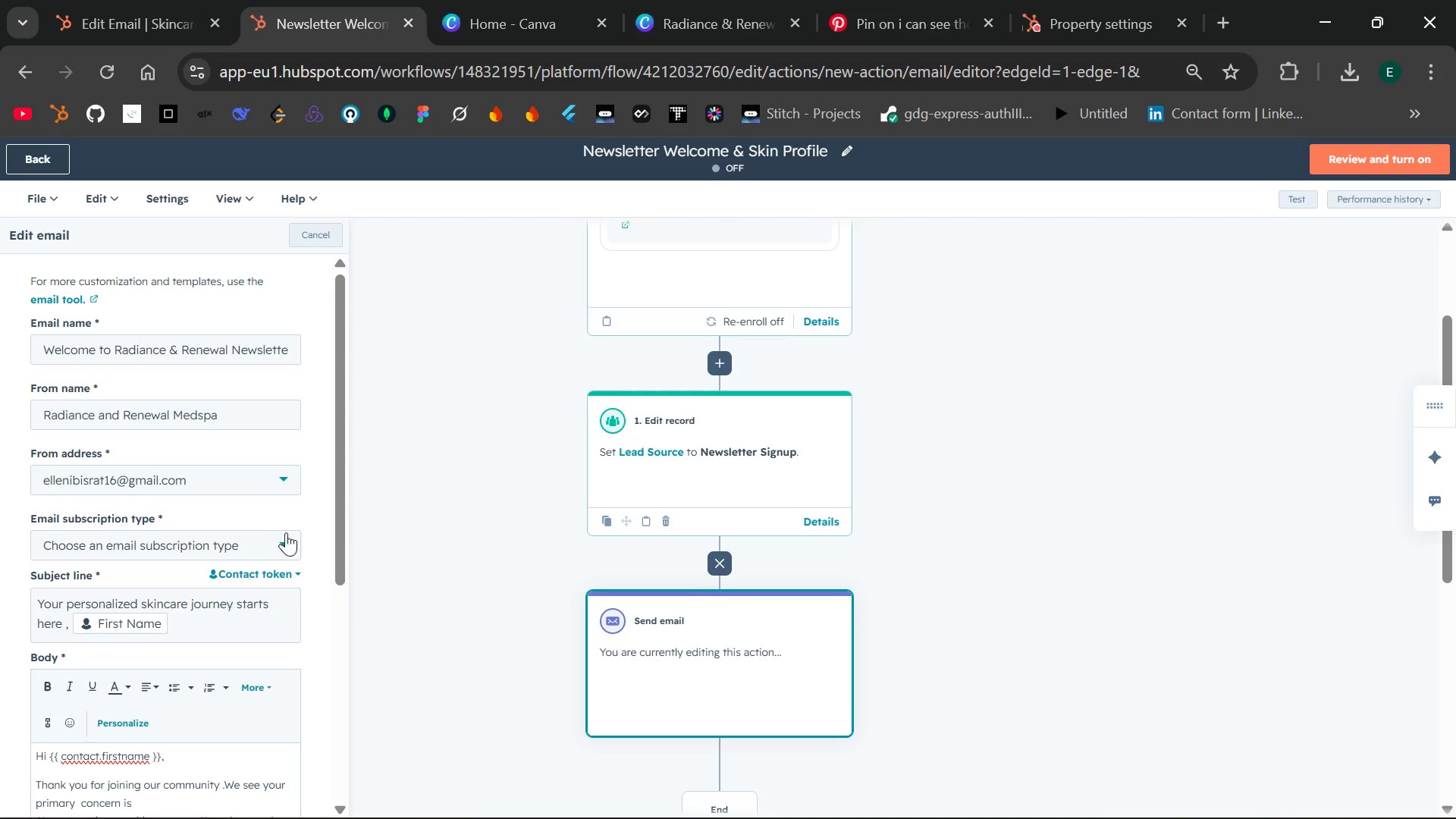 
left_click([286, 532])
 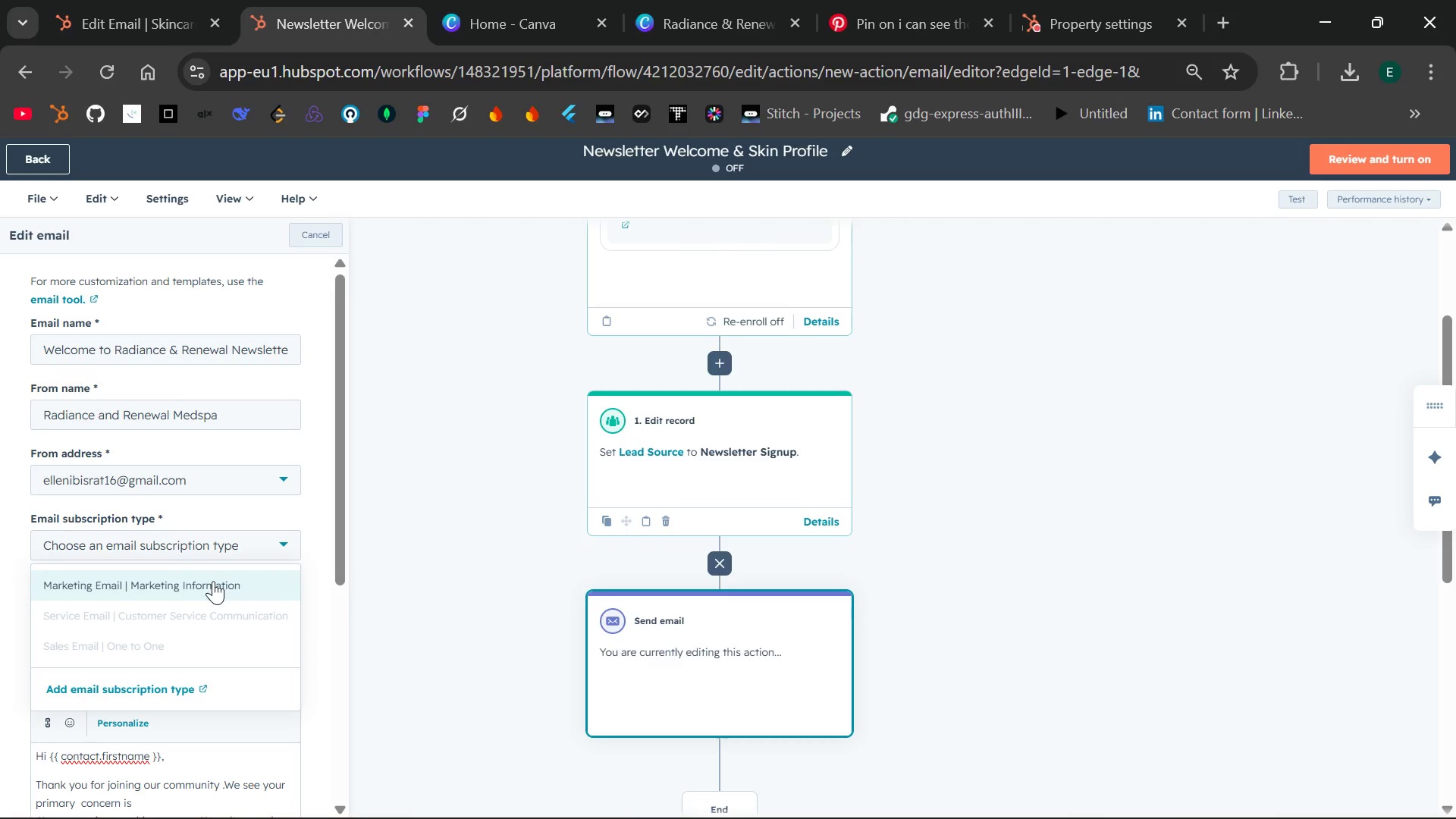 
left_click([213, 581])
 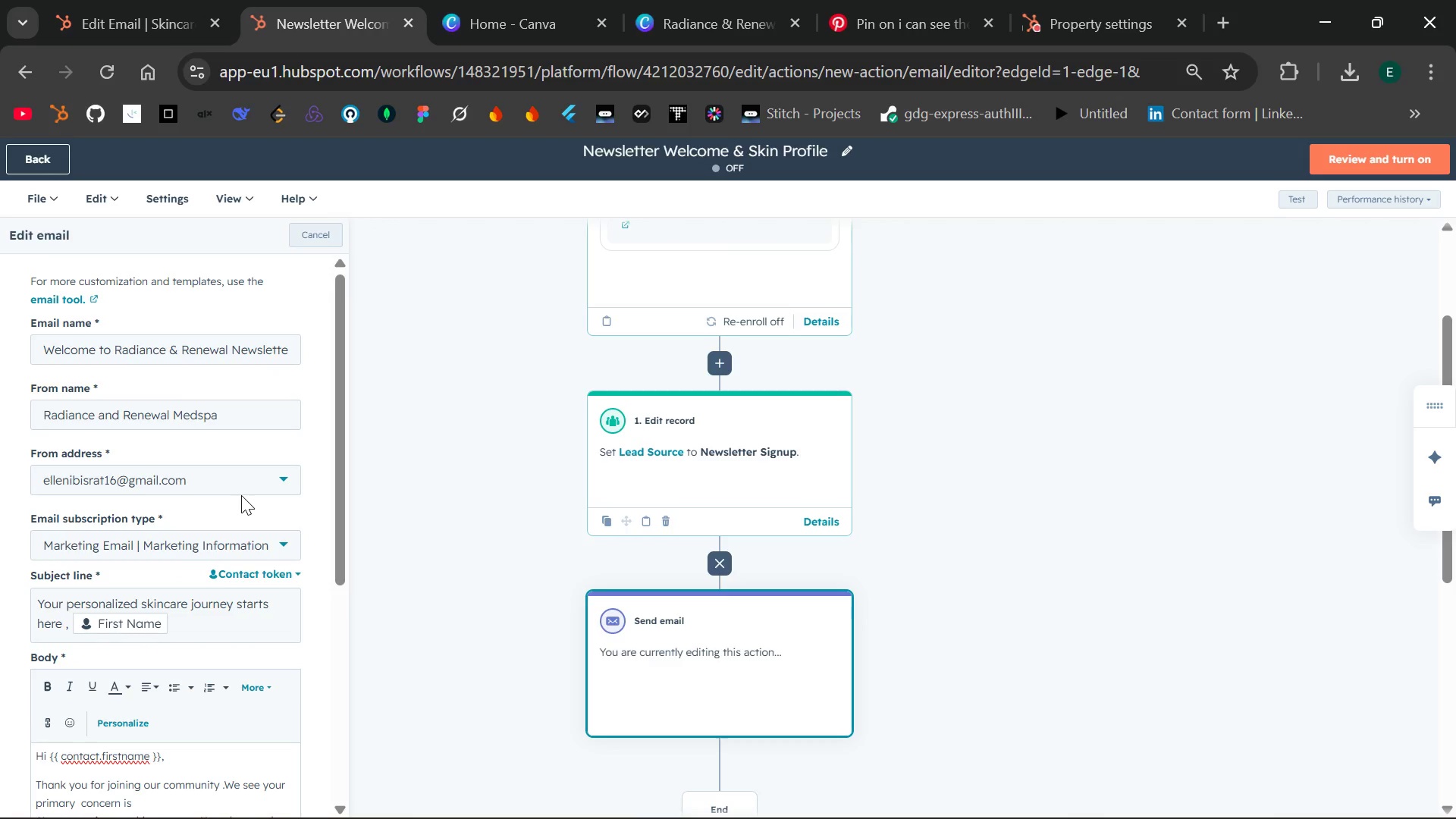 
wait(11.06)
 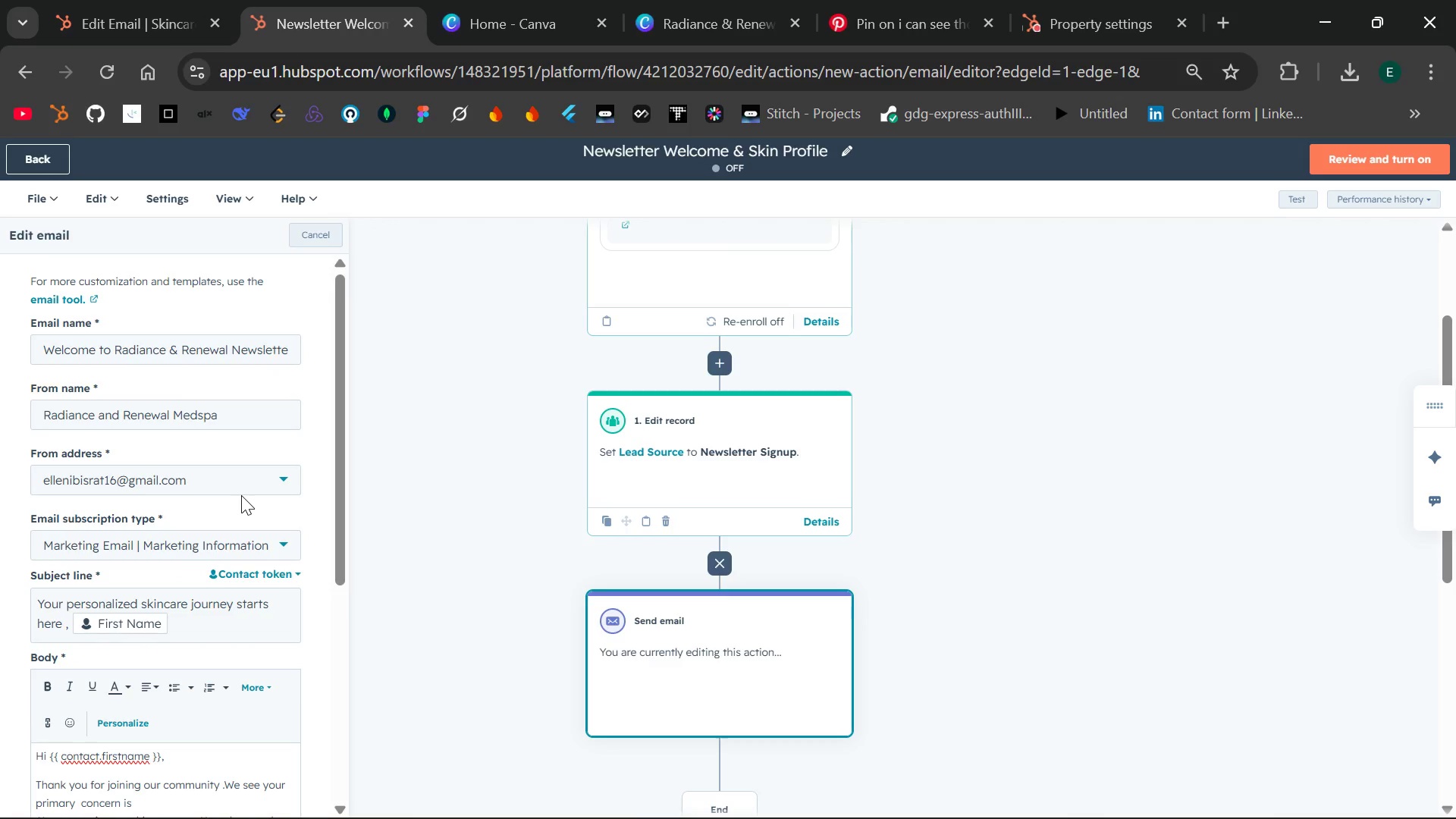 
left_click_drag(start_coordinate=[160, 550], to_coordinate=[49, 552])
 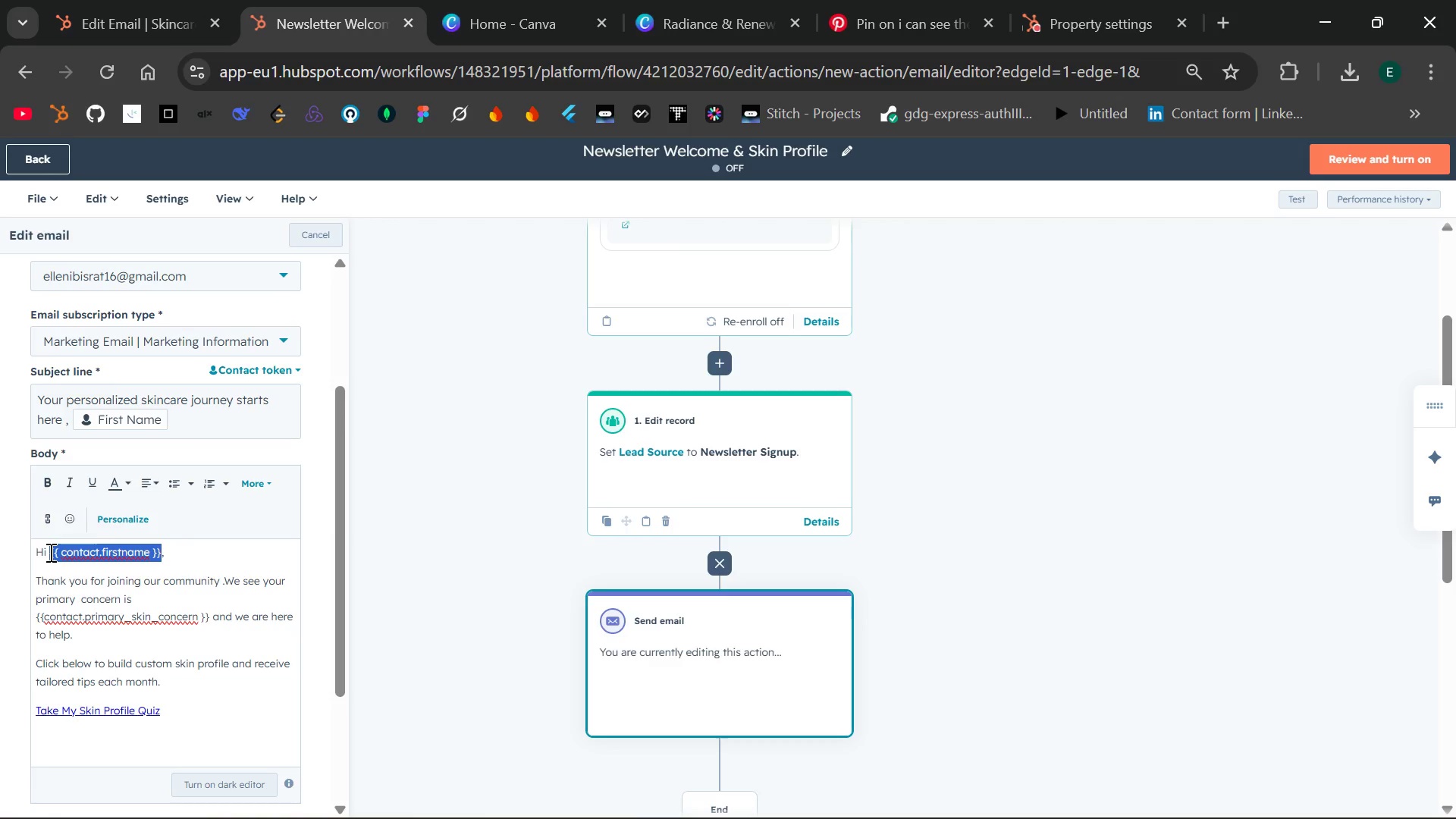 
key(Control+X)
 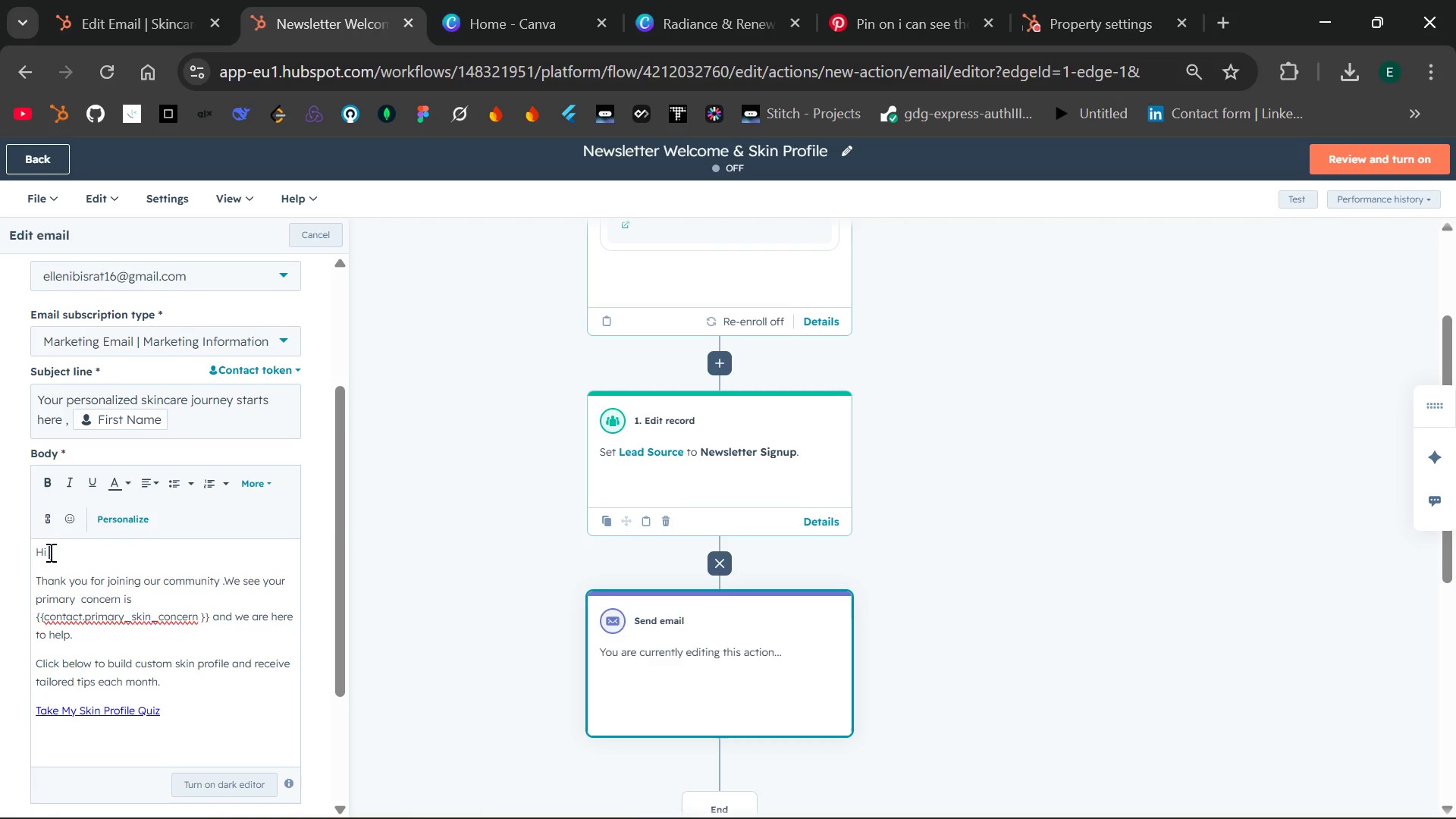 
key(Control+V)
 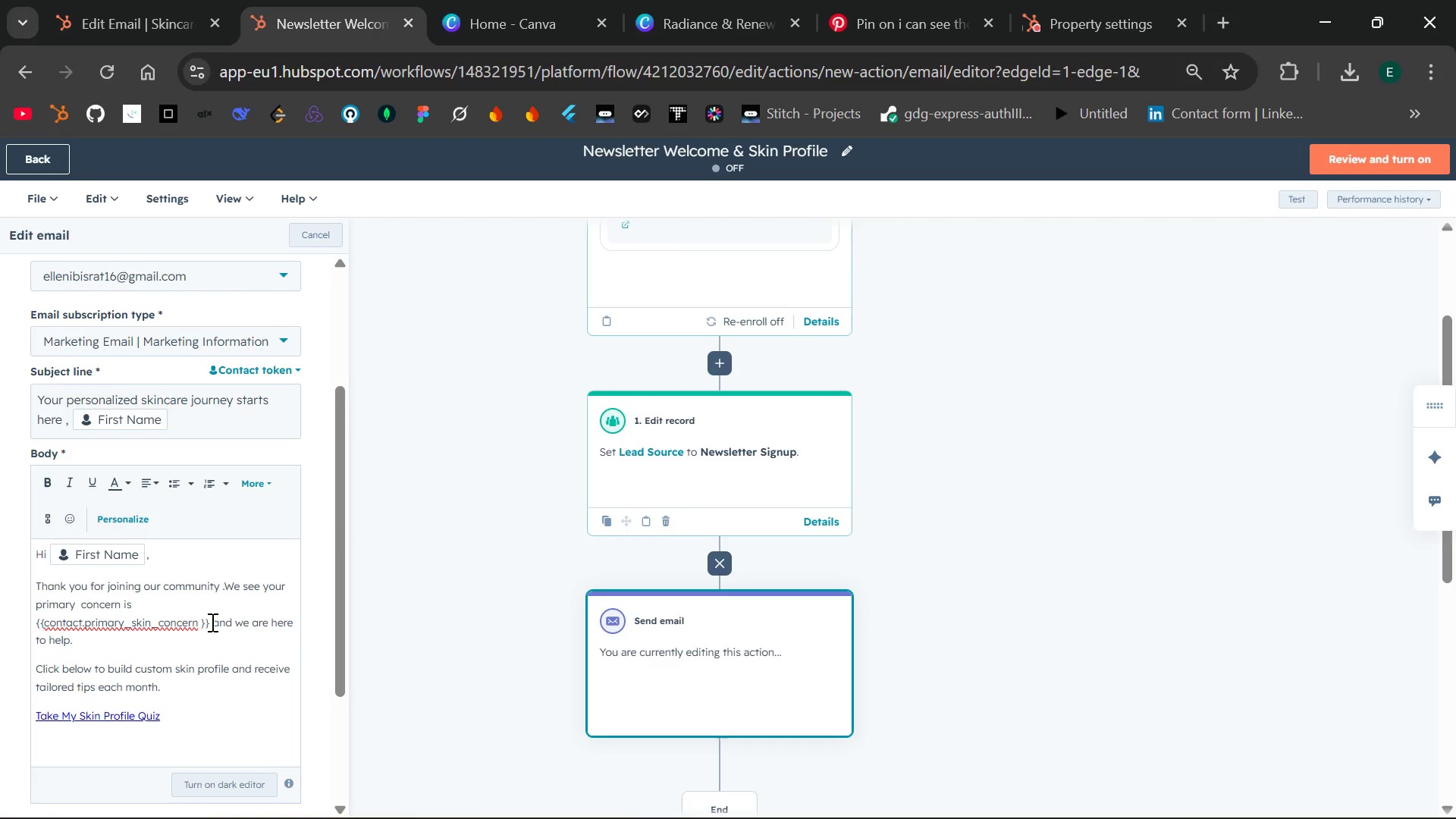 
left_click_drag(start_coordinate=[210, 623], to_coordinate=[36, 620])
 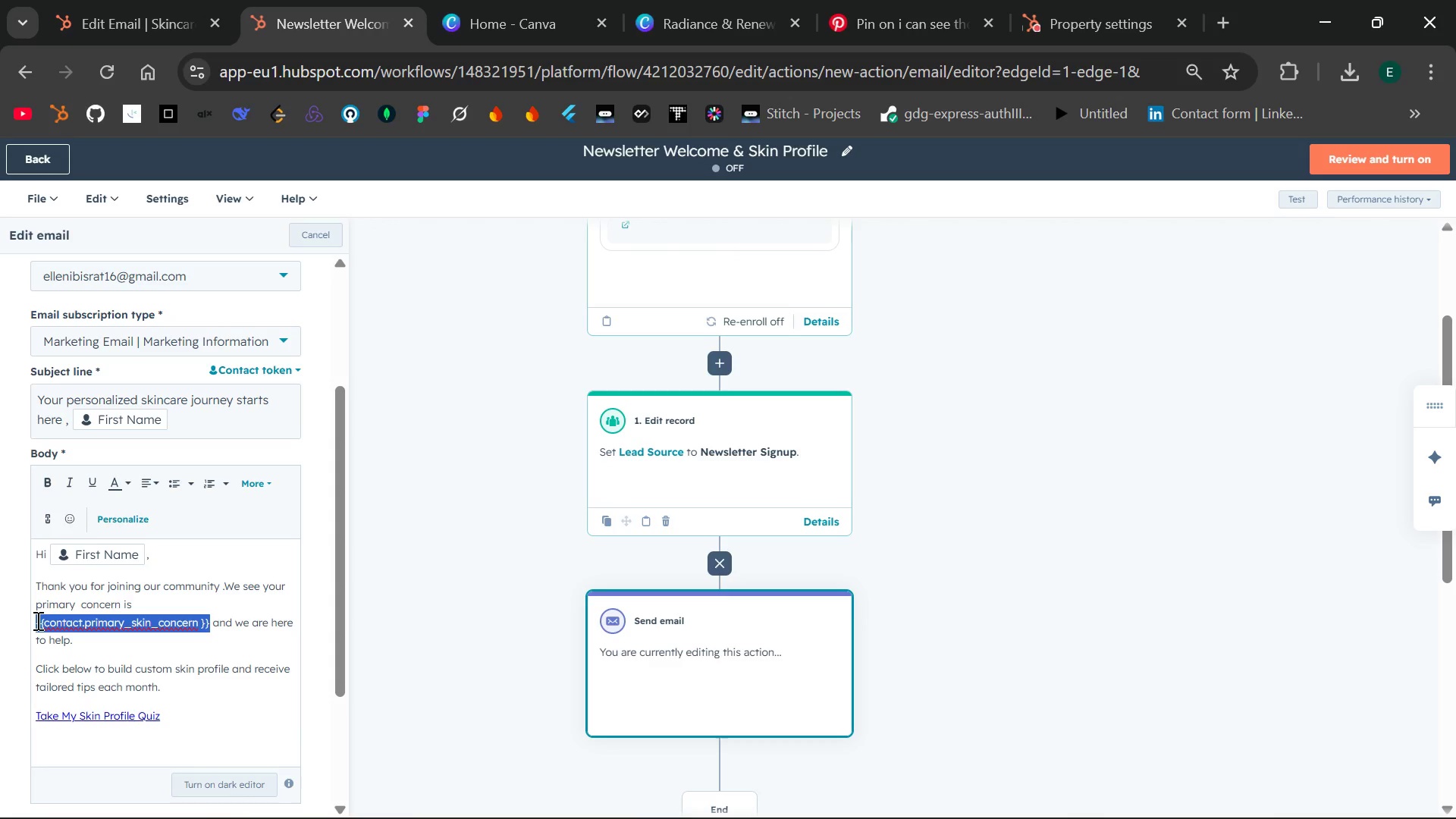 
key(Control+X)
 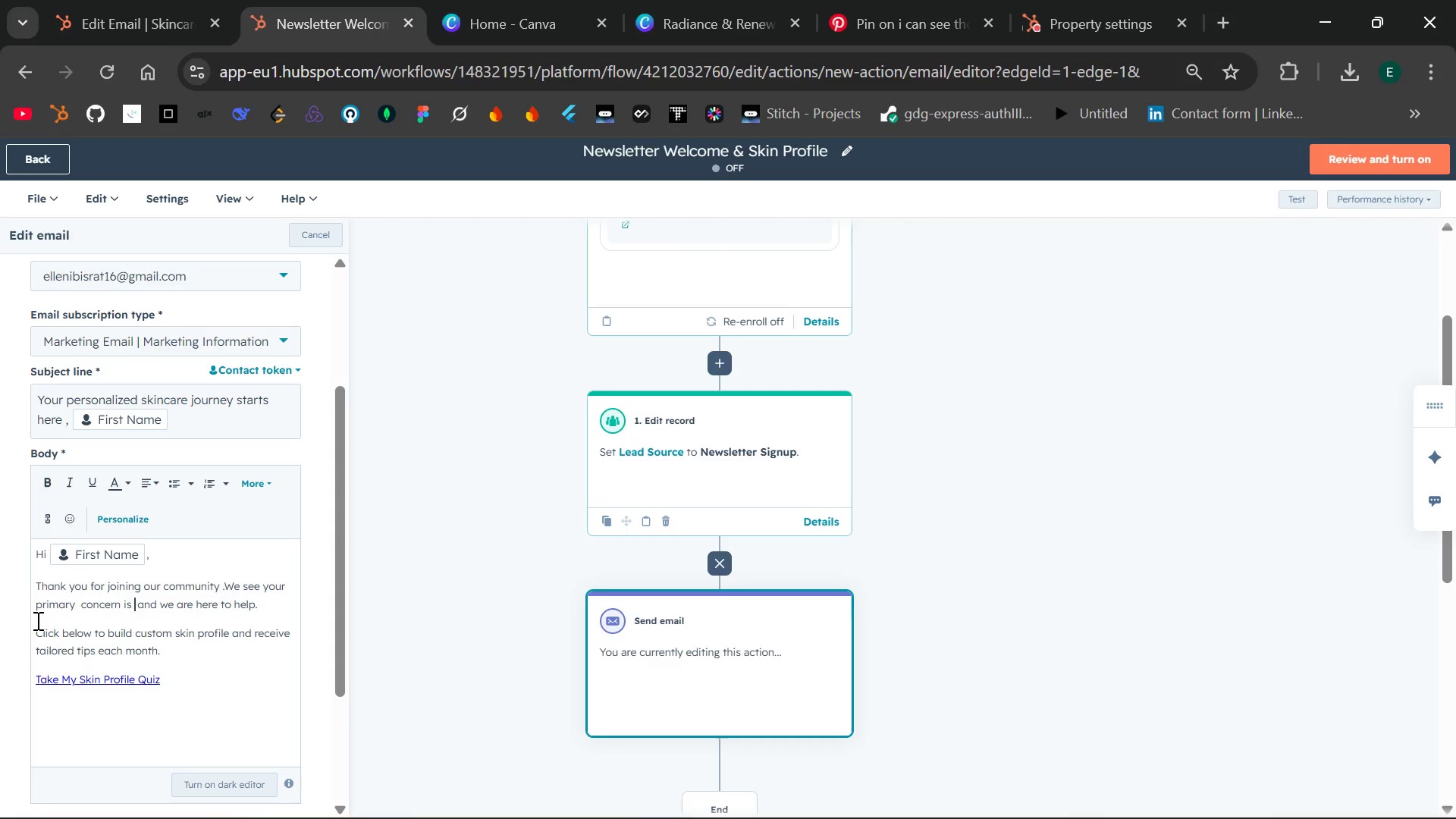 
key(Control+V)
 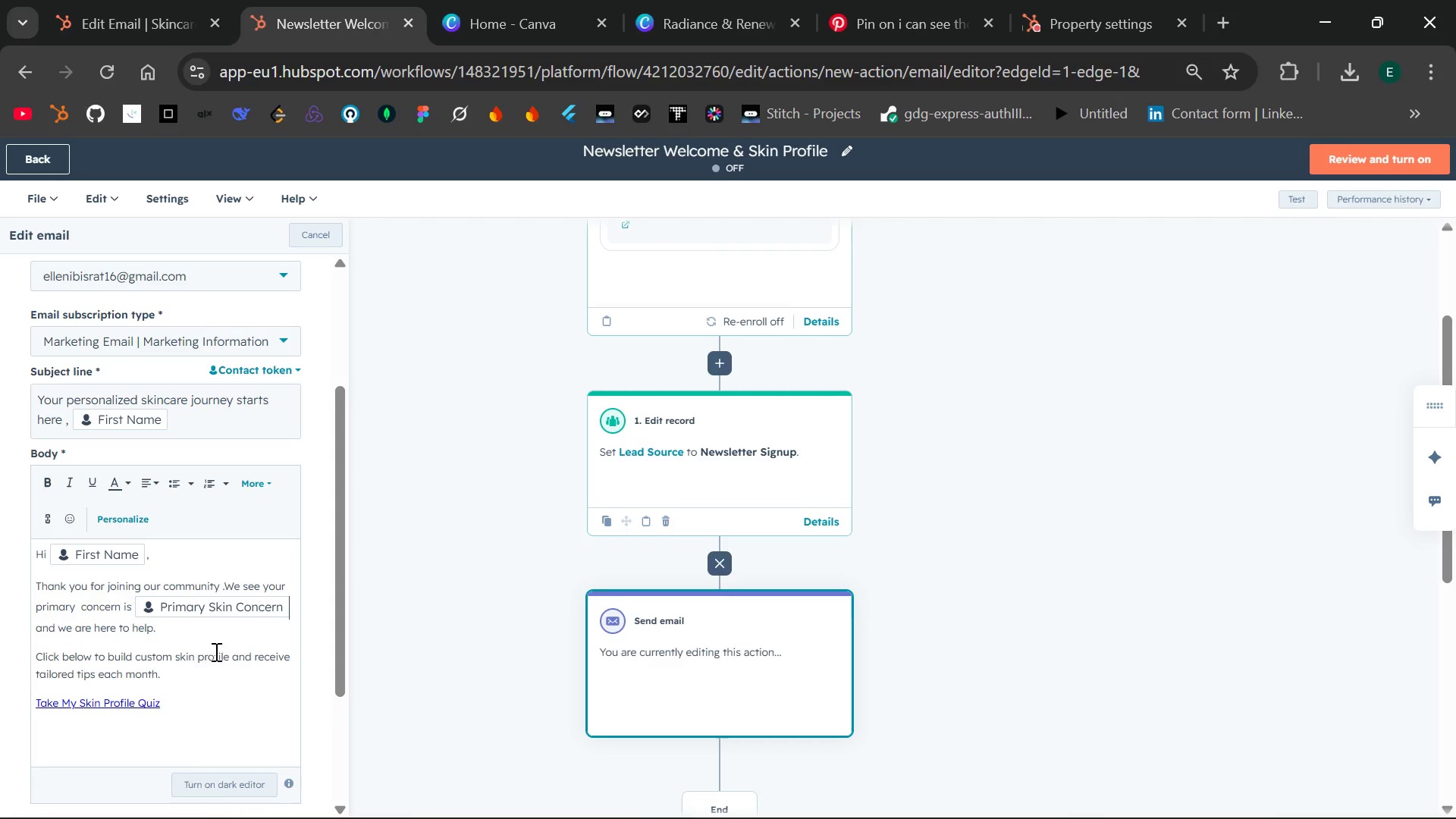 
left_click([227, 688])
 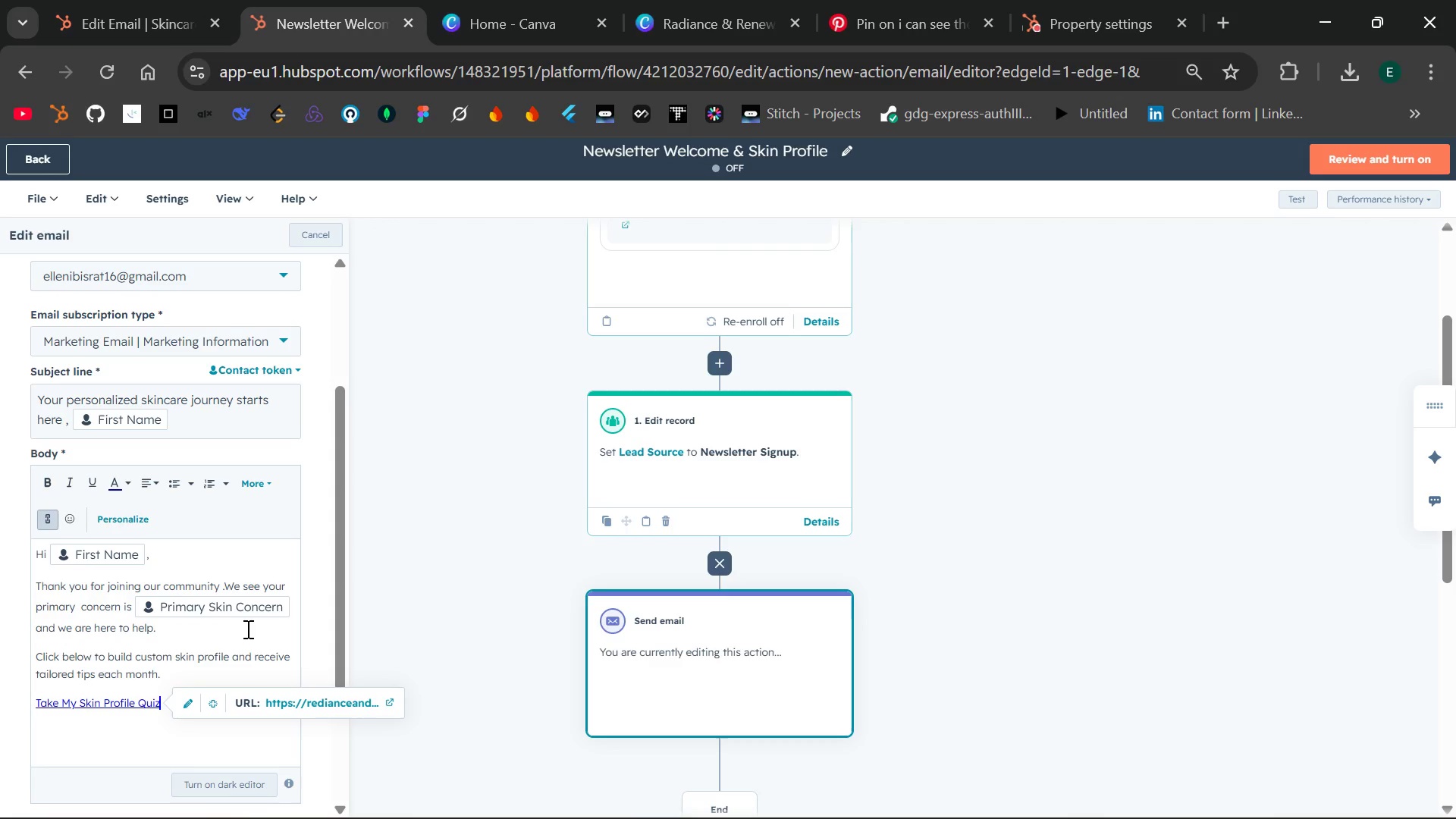 
left_click([246, 629])
 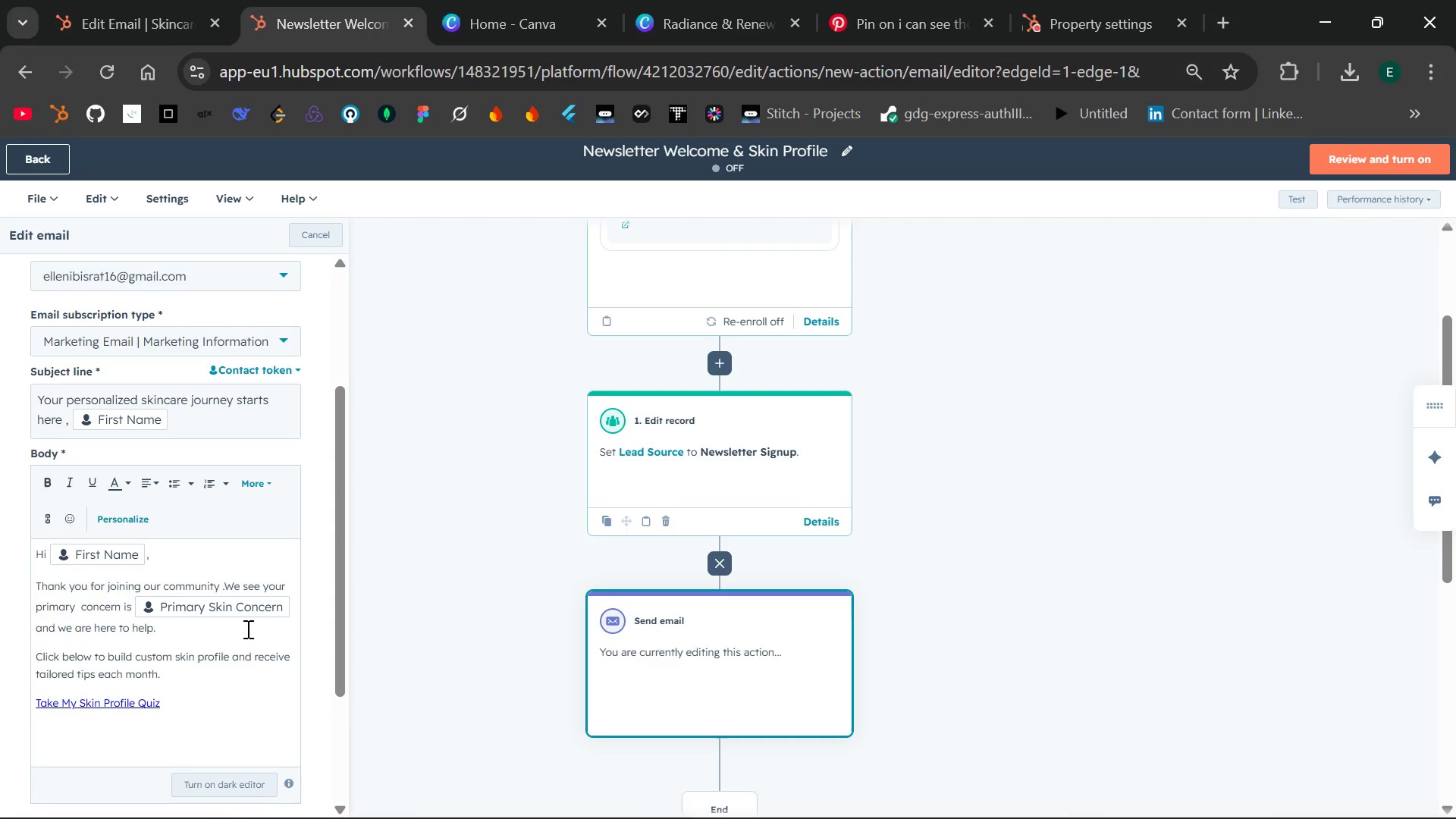 
mouse_move([228, 701])
 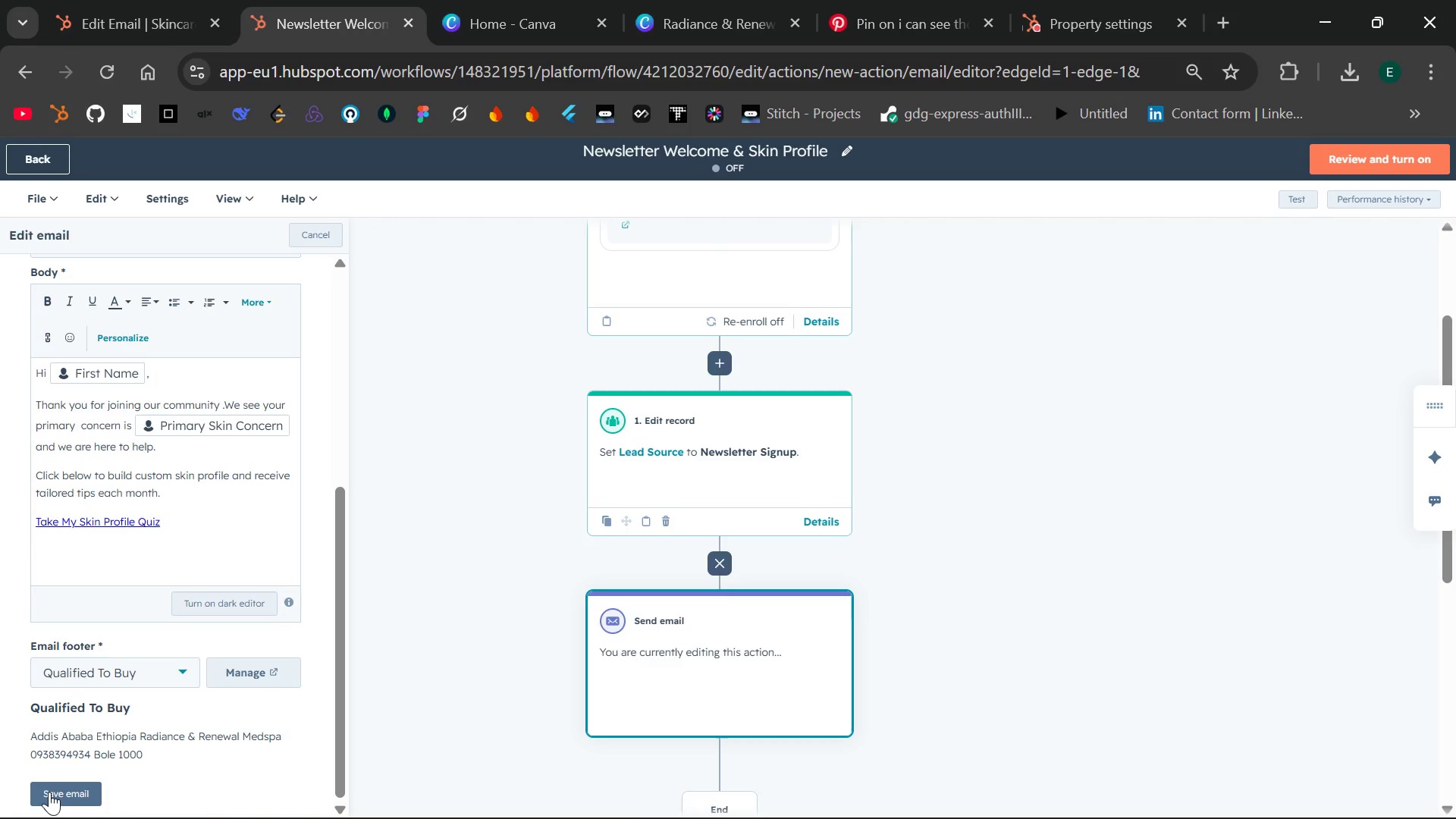 
left_click([49, 792])
 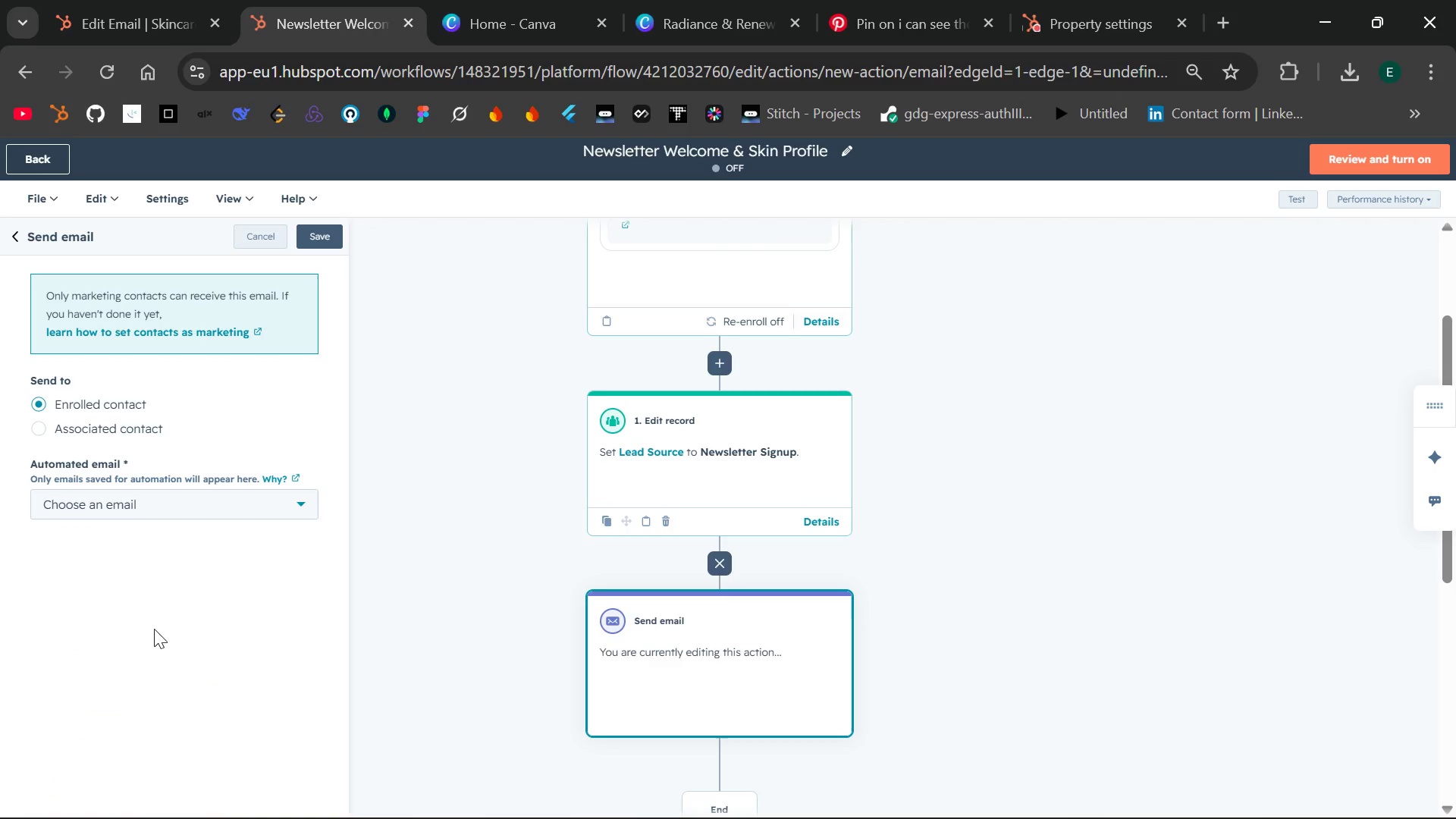 
wait(5.55)
 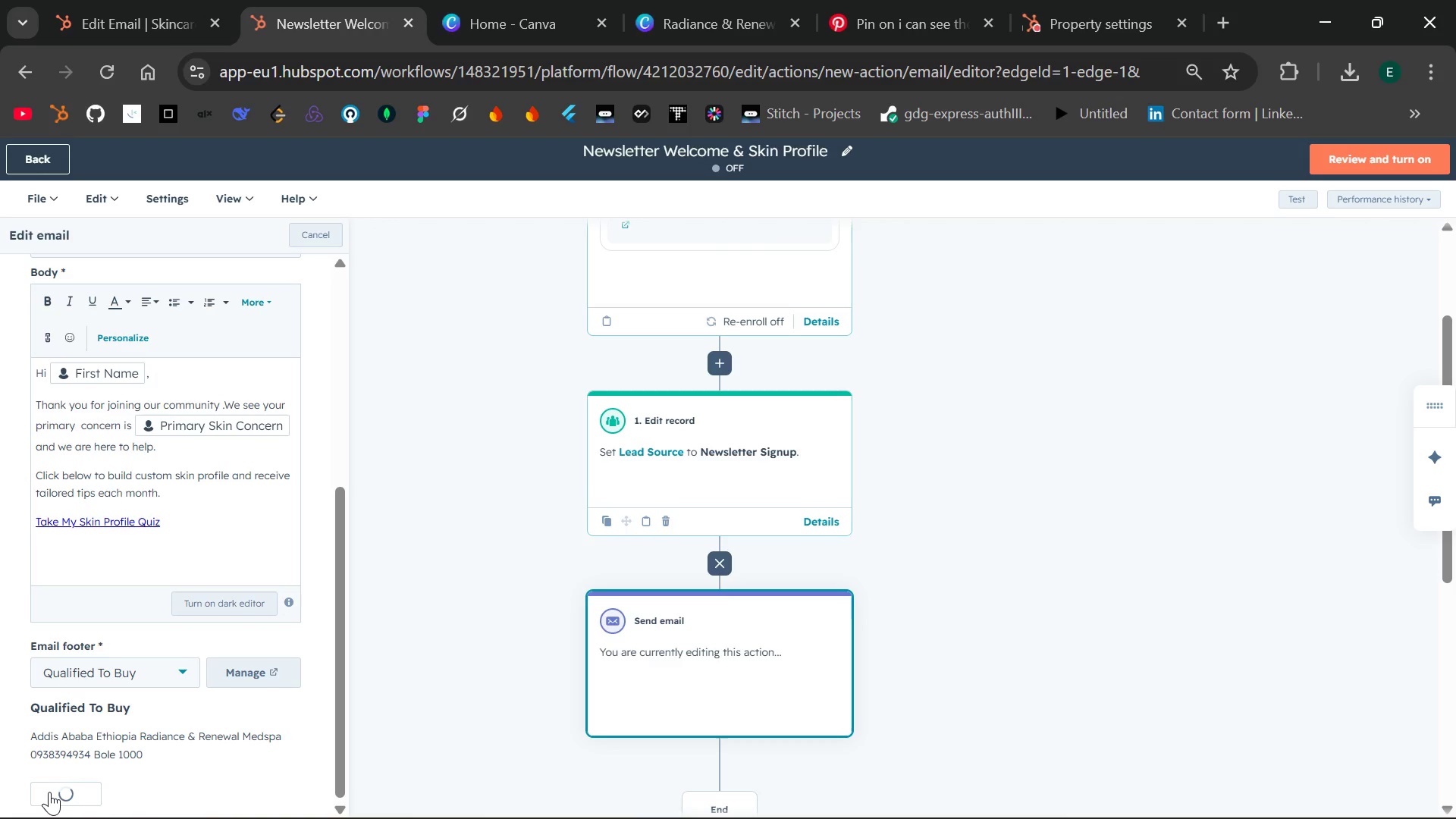 
left_click([278, 499])
 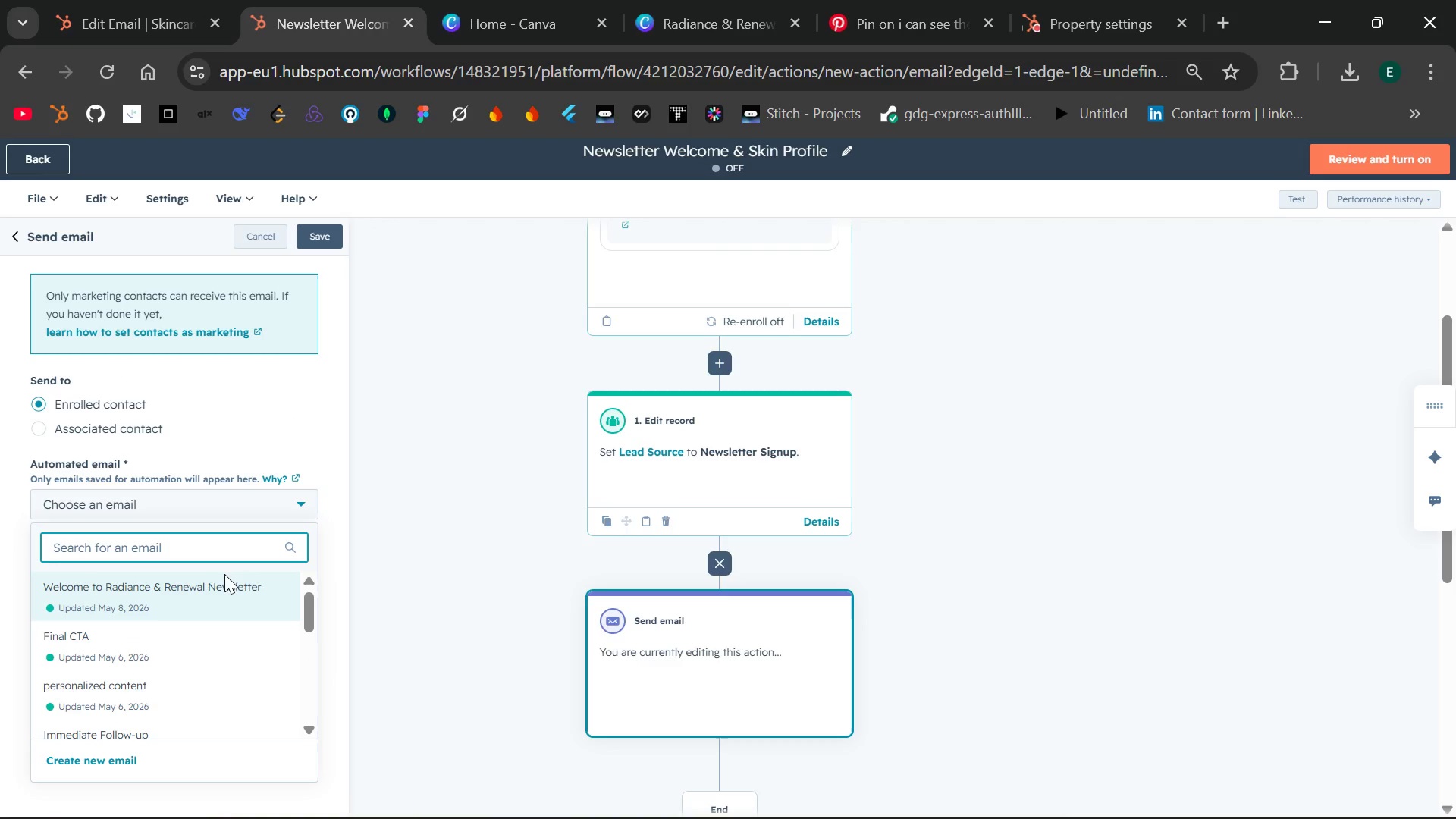 
left_click([179, 595])
 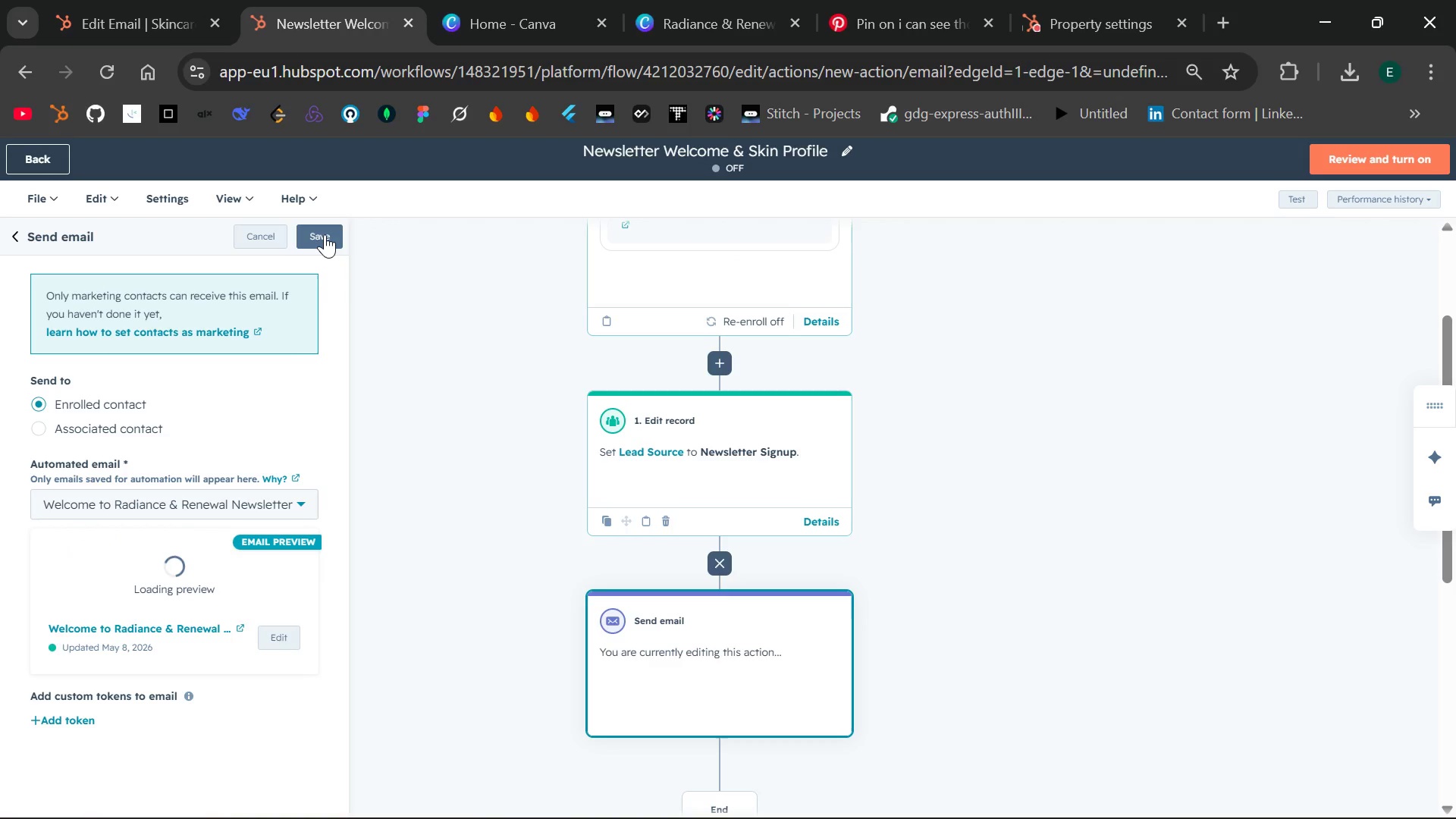 
left_click([325, 234])
 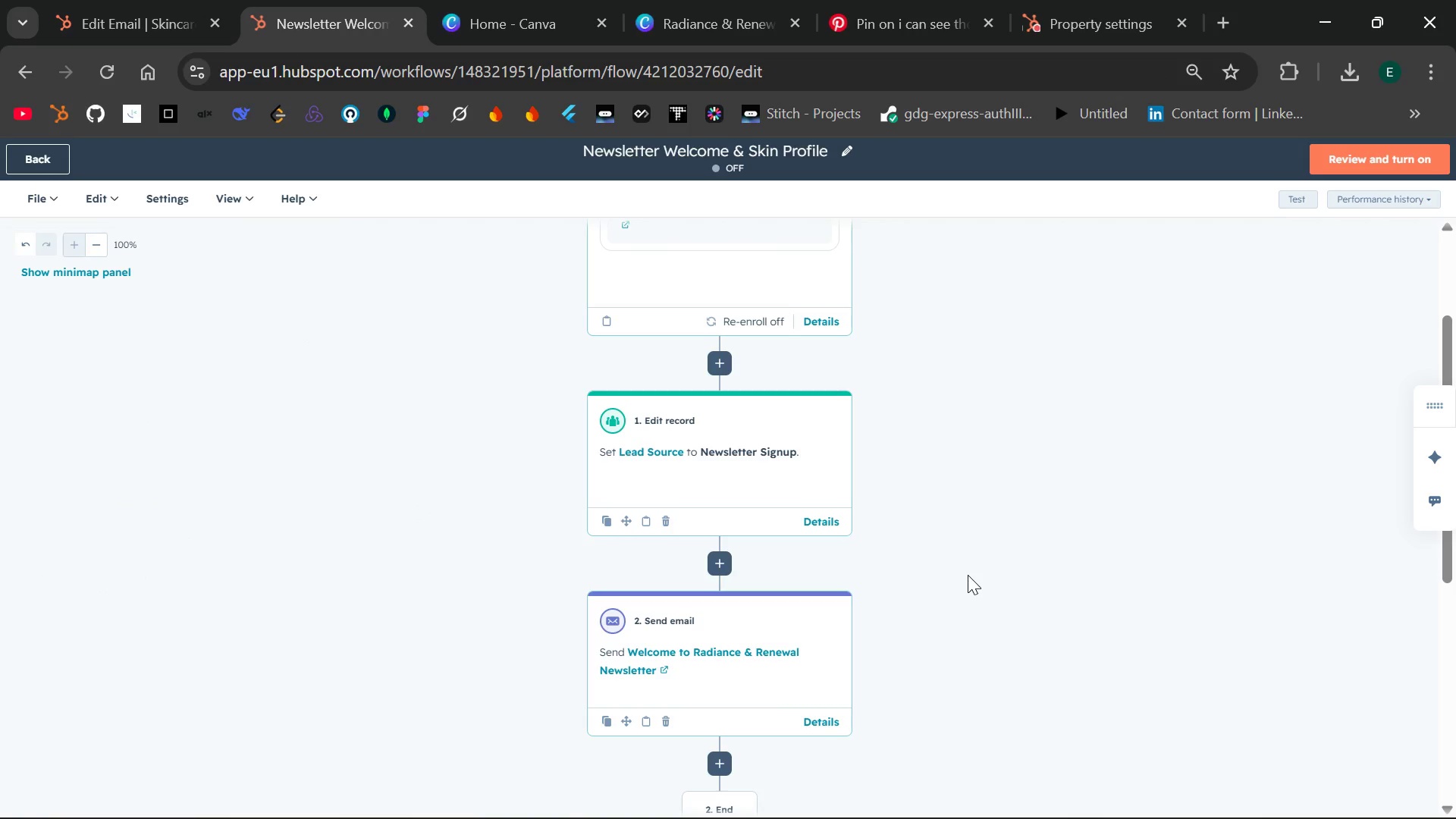 
wait(18.77)
 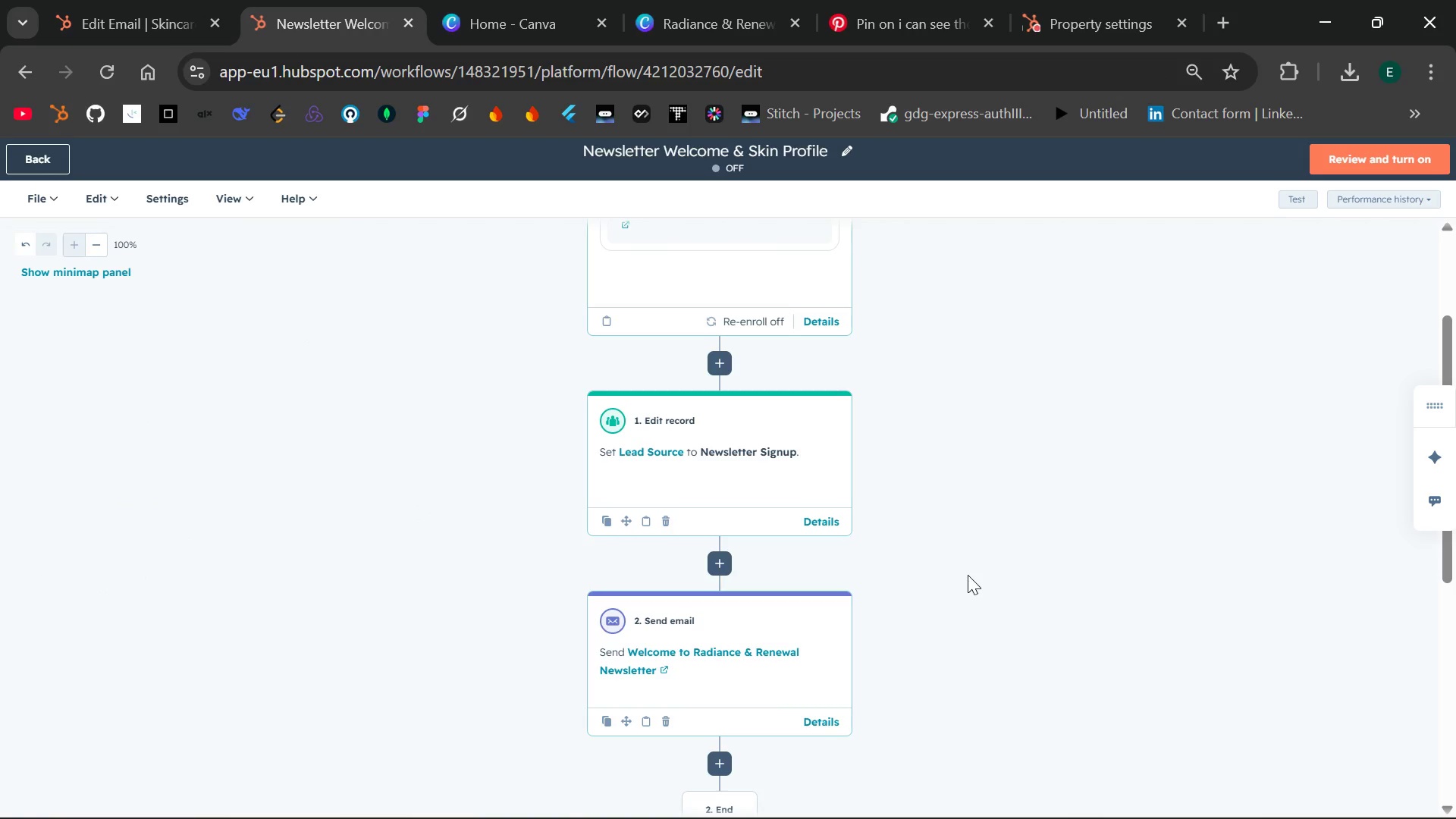 
left_click([1351, 152])
 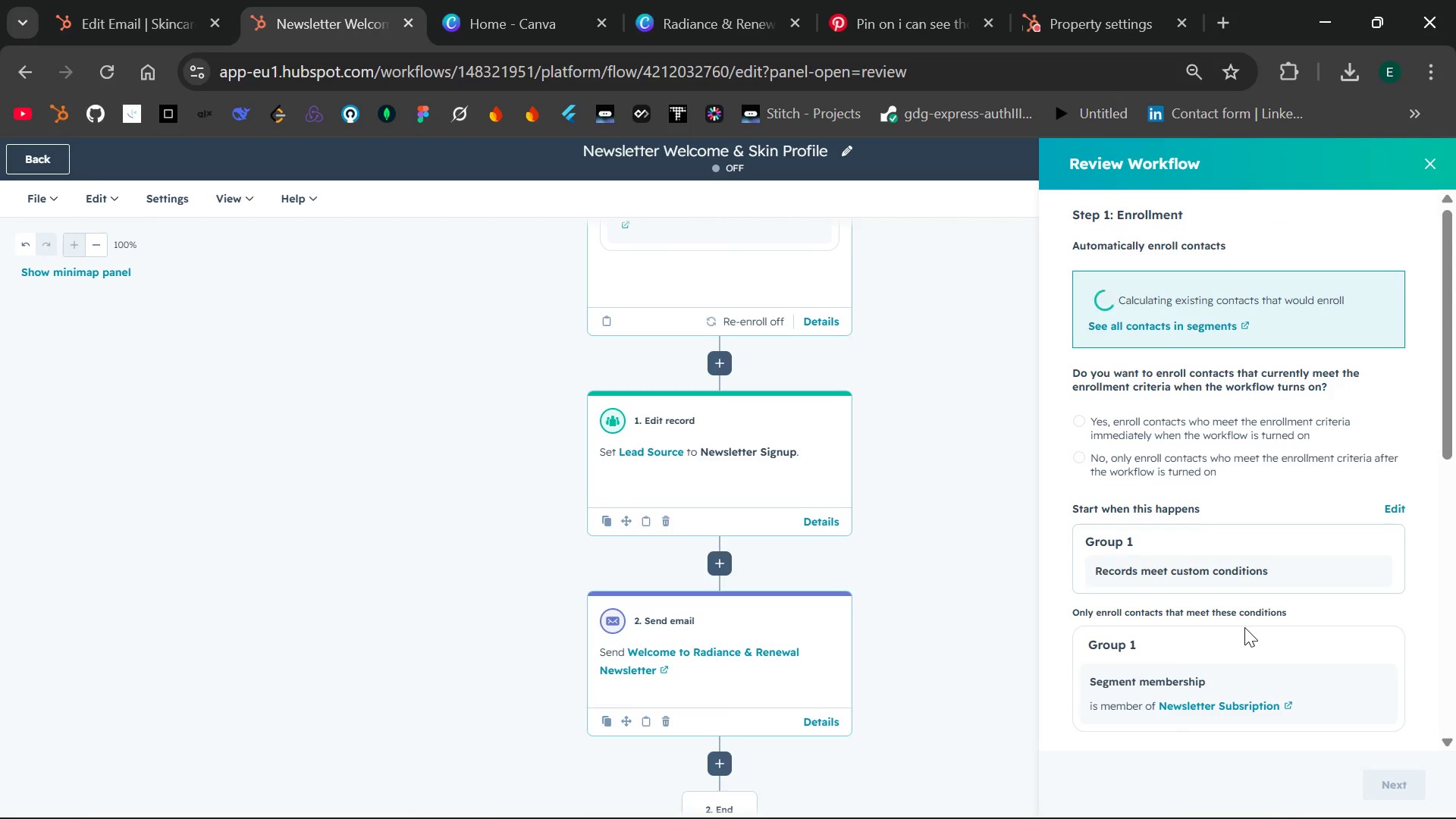 
wait(5.41)
 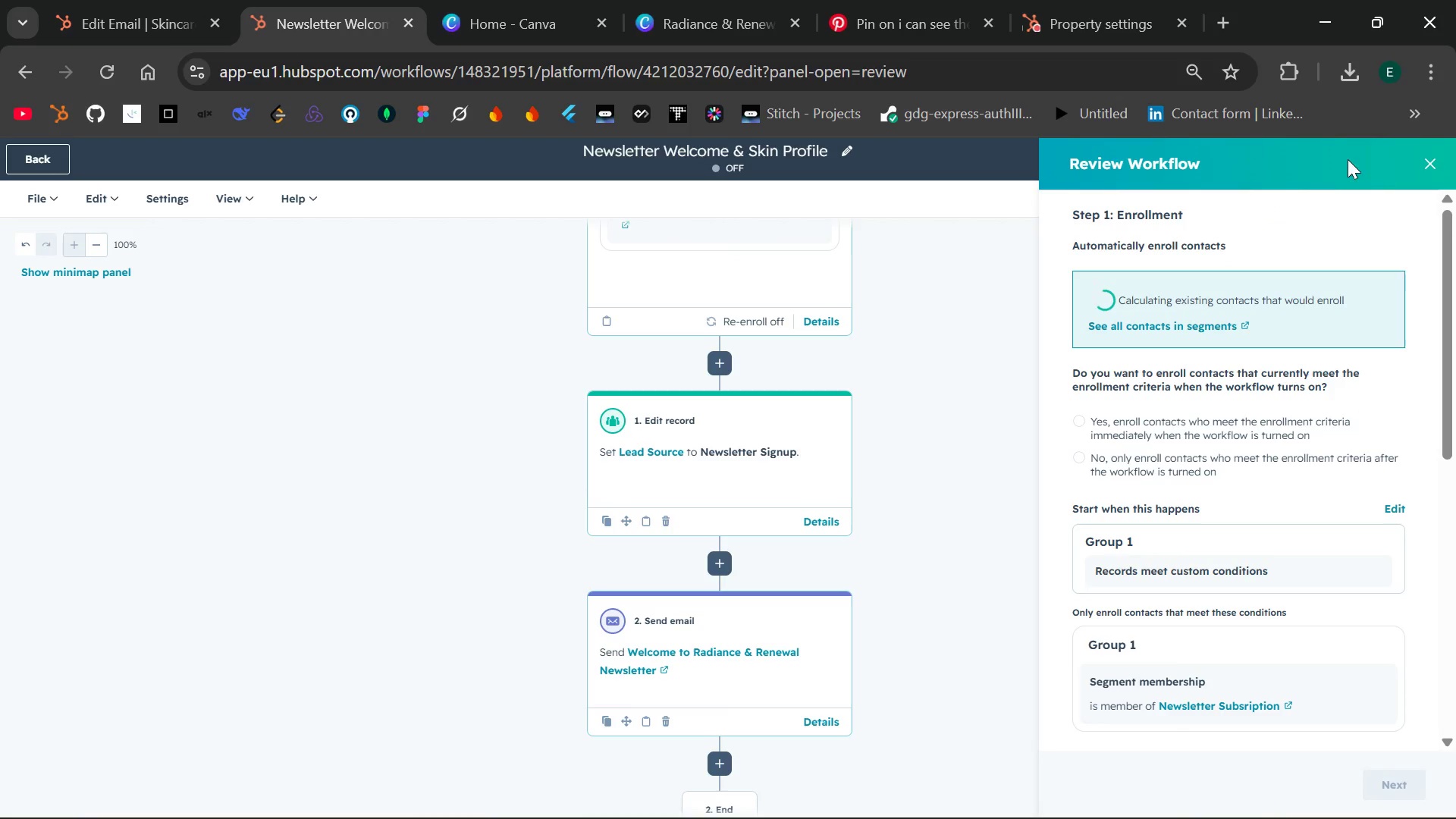 
left_click([1171, 430])
 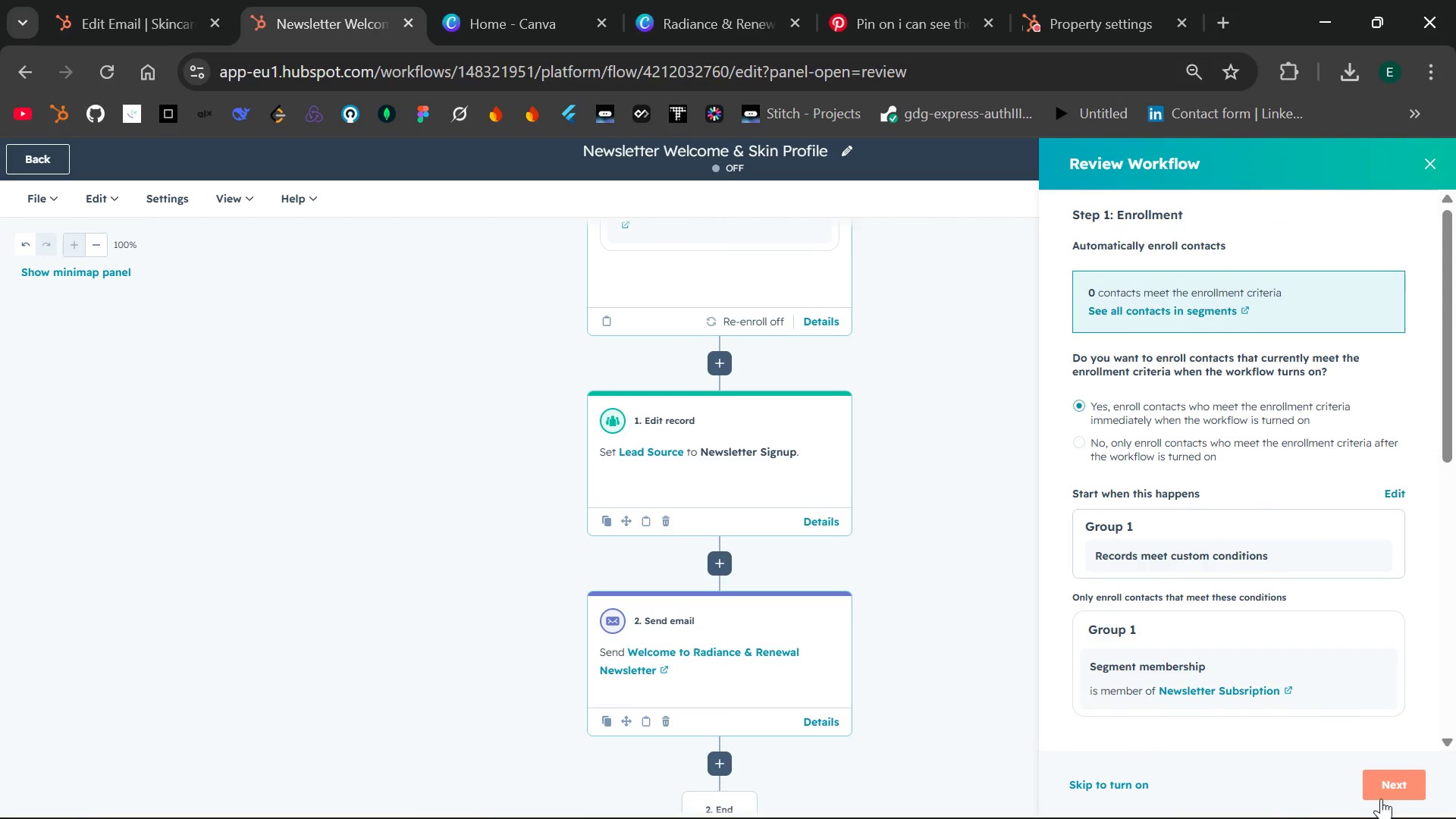 
left_click([1394, 783])
 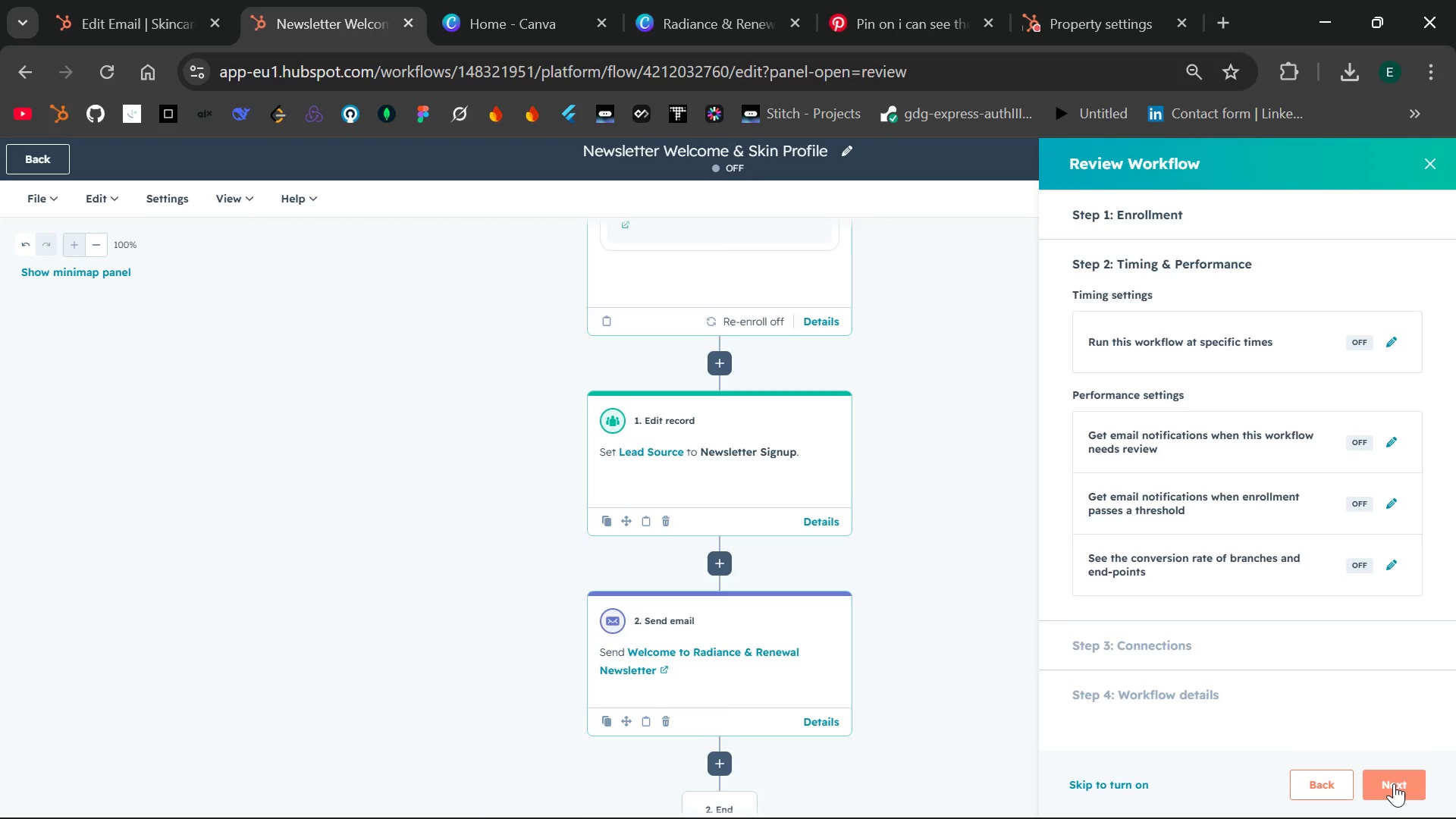 
left_click([1394, 783])
 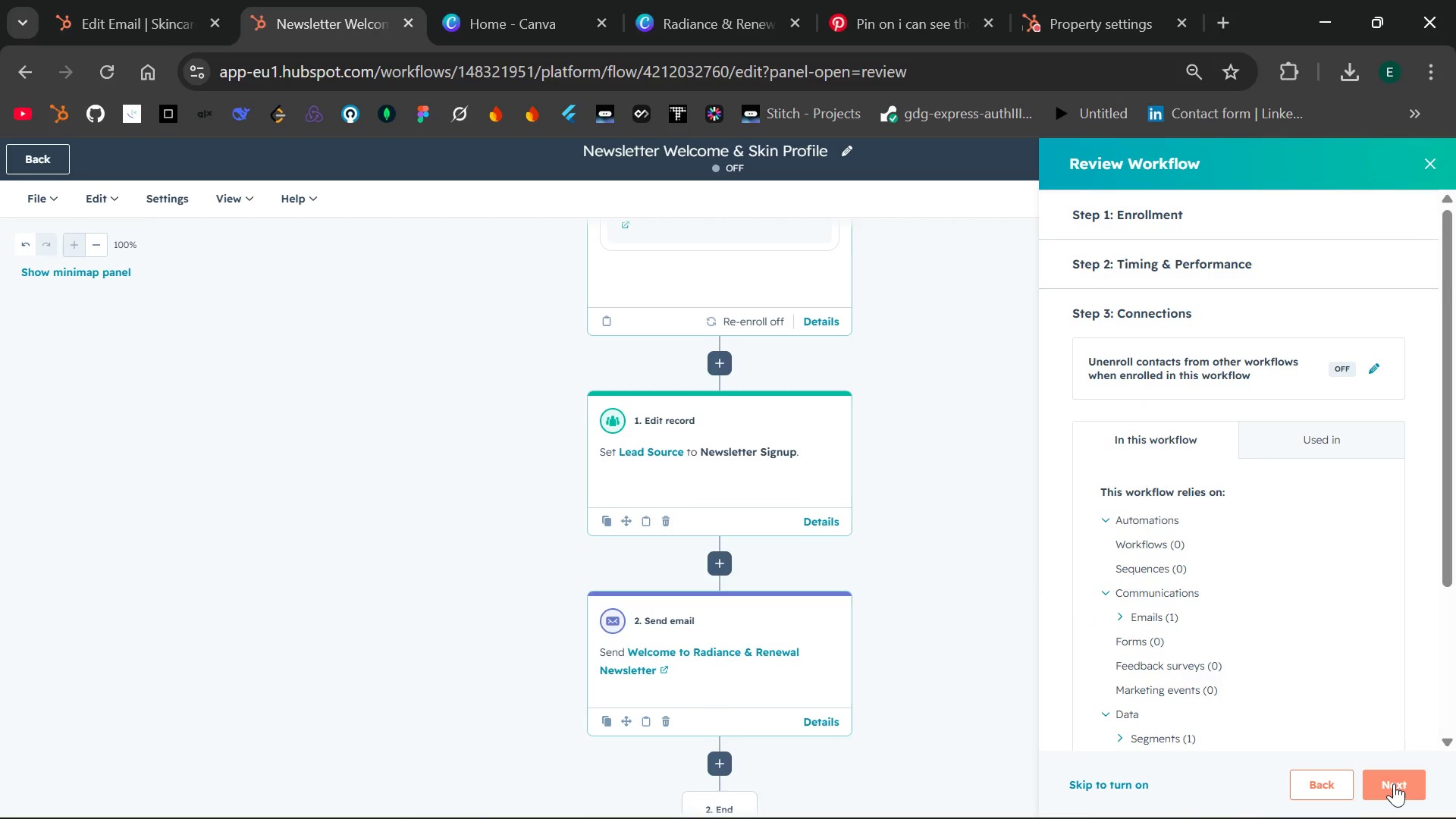 
left_click([1394, 783])
 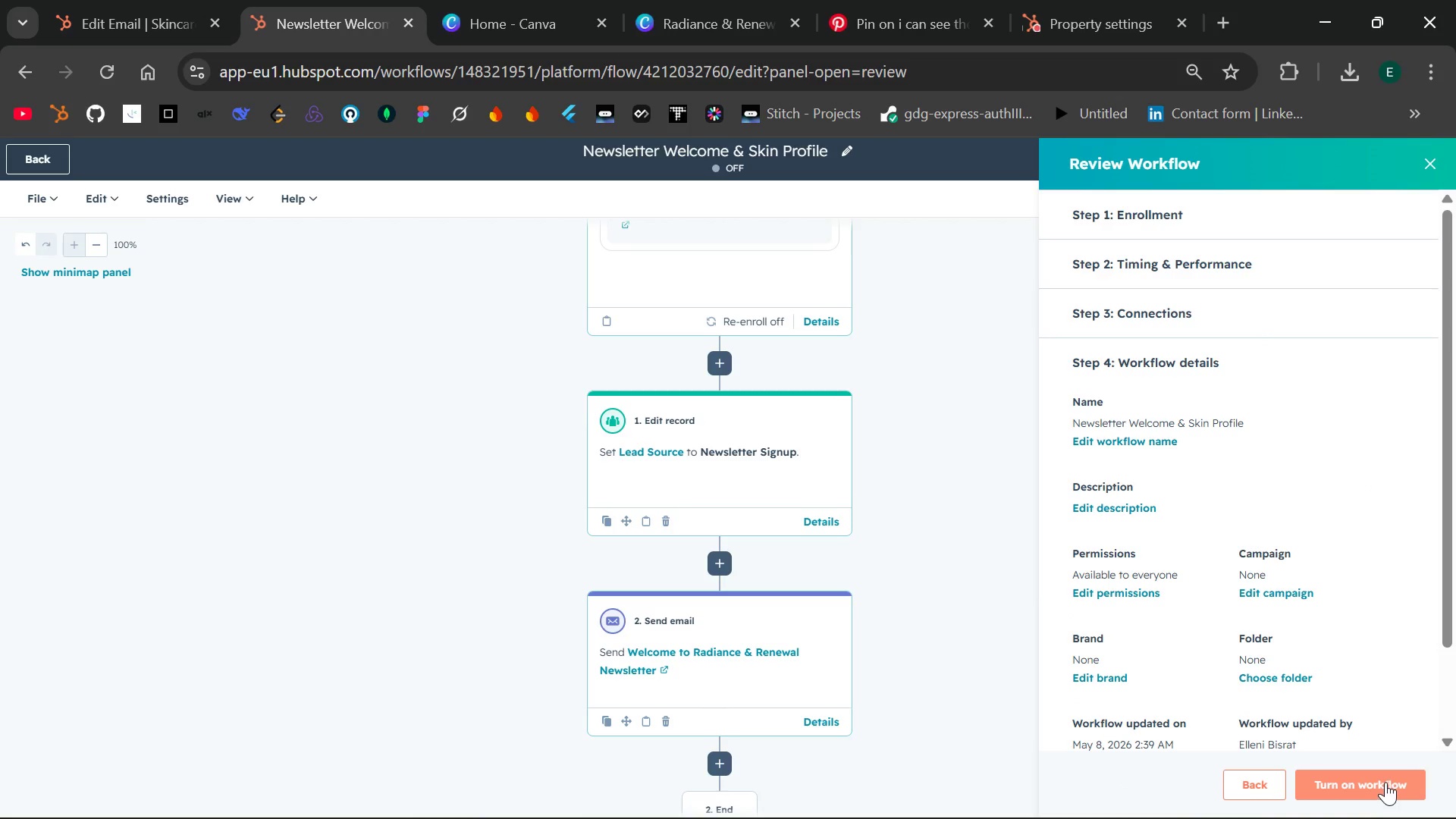 
left_click([1370, 776])
 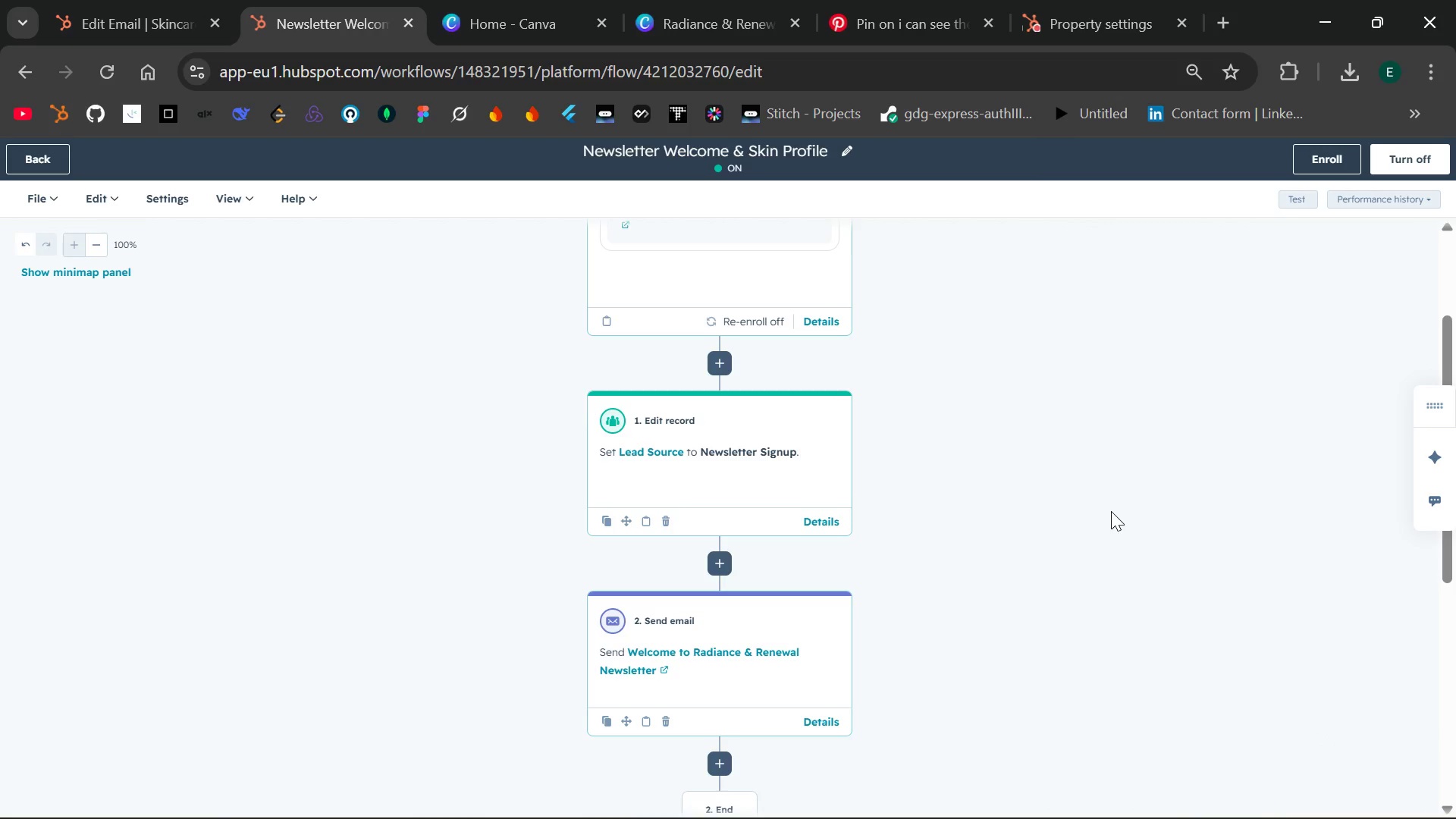 
wait(12.64)
 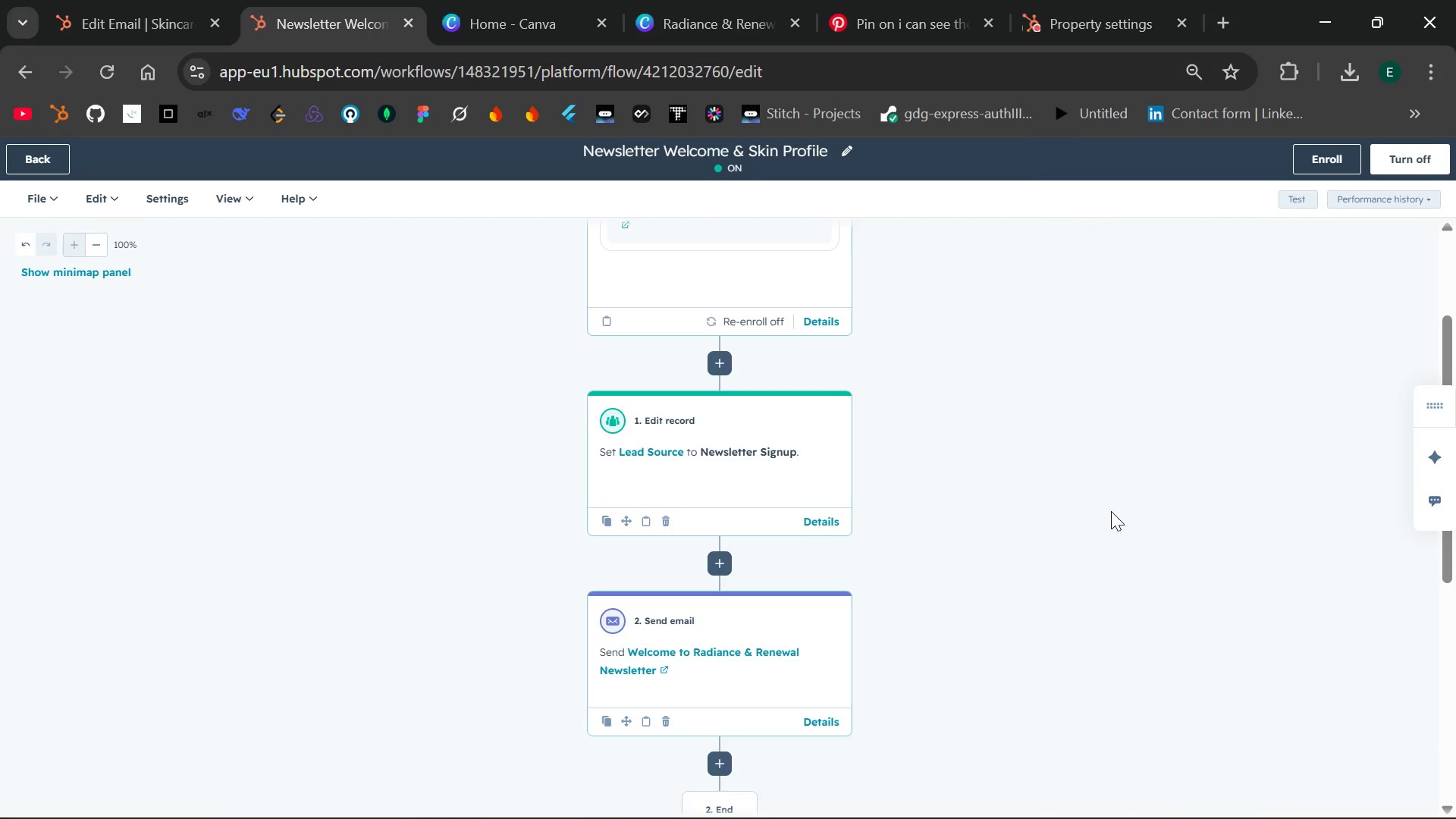 
key(Control+Minus)
 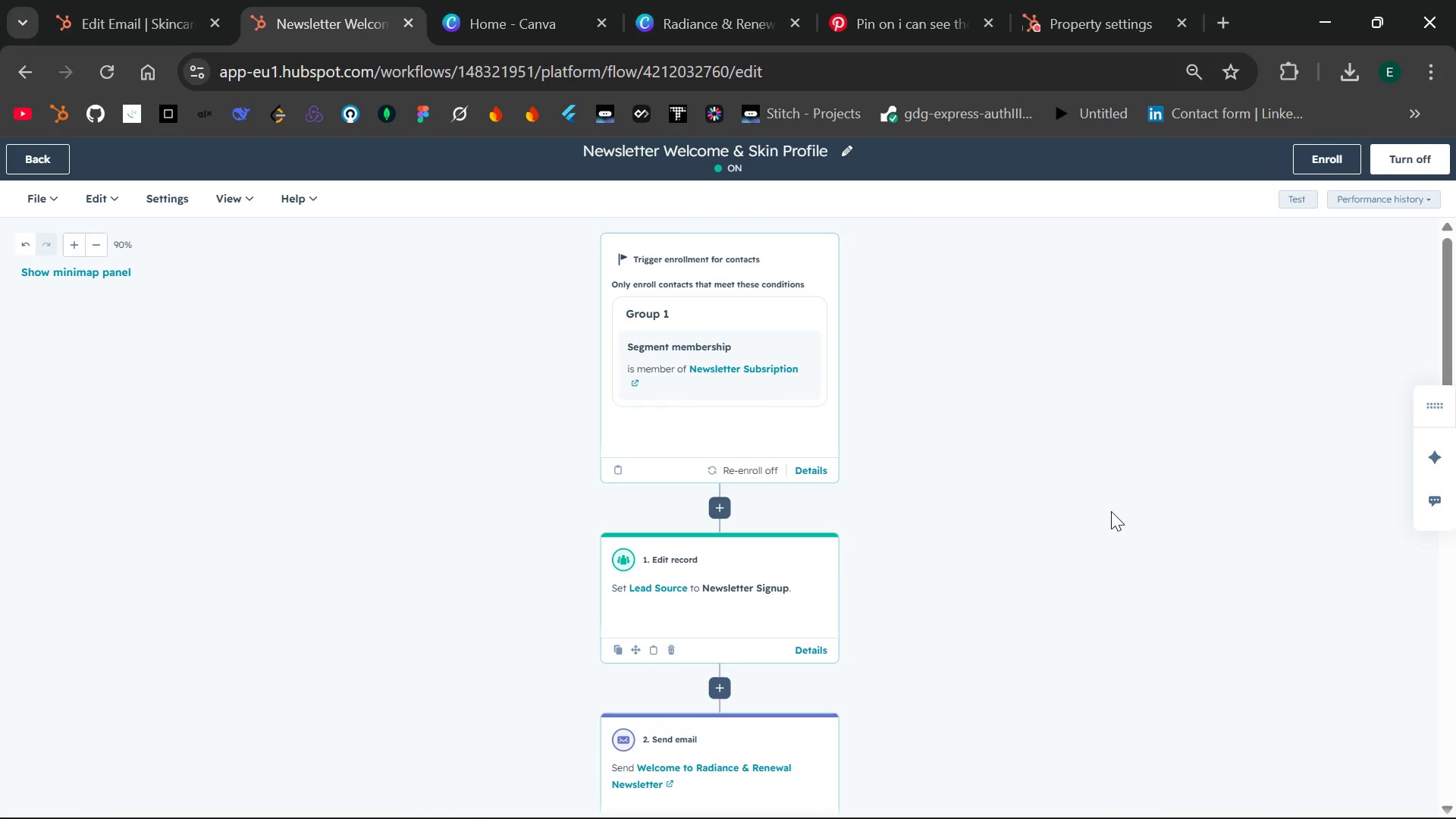 
key(Control+Minus)
 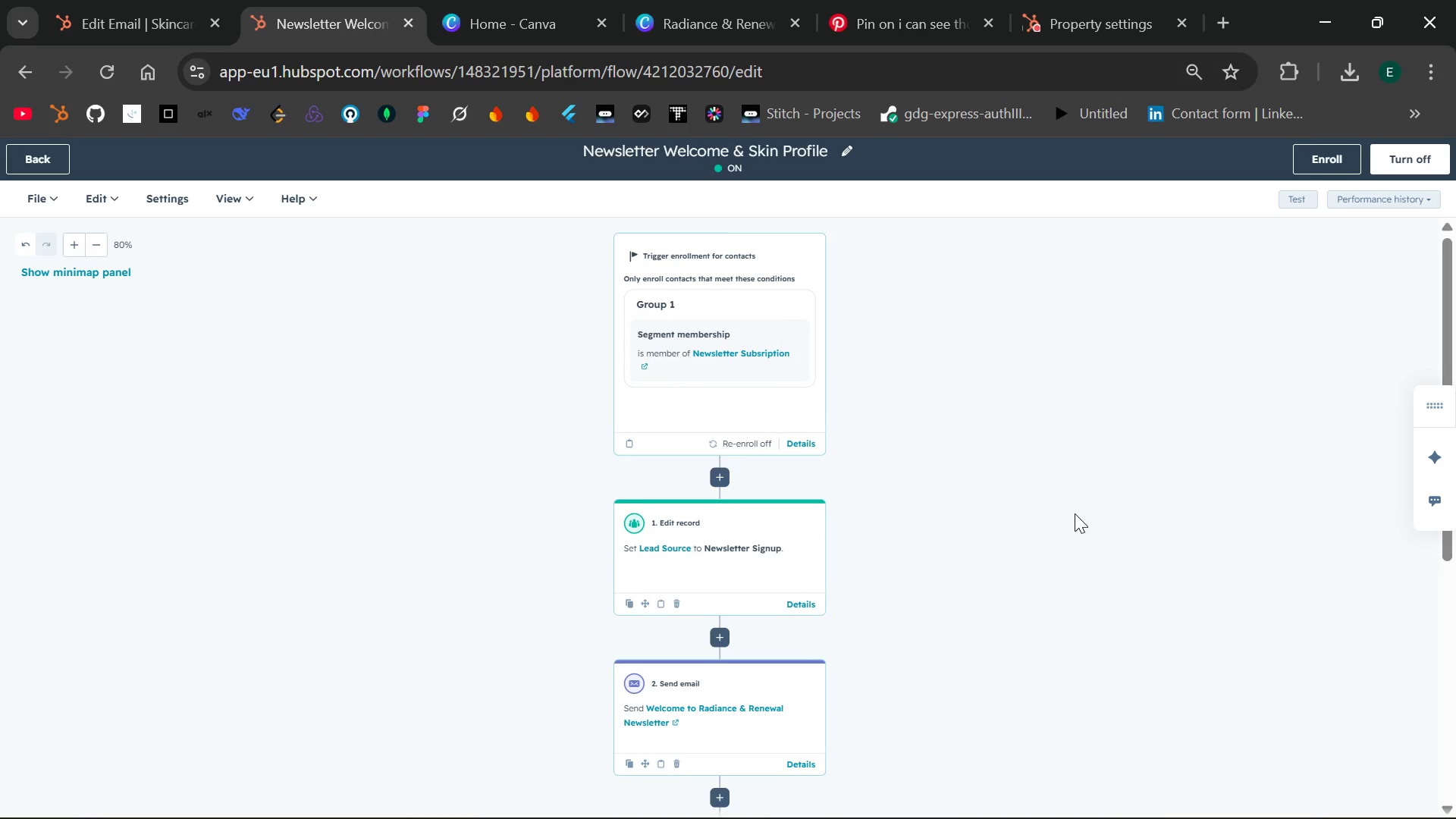 
key(PrintScreen)
 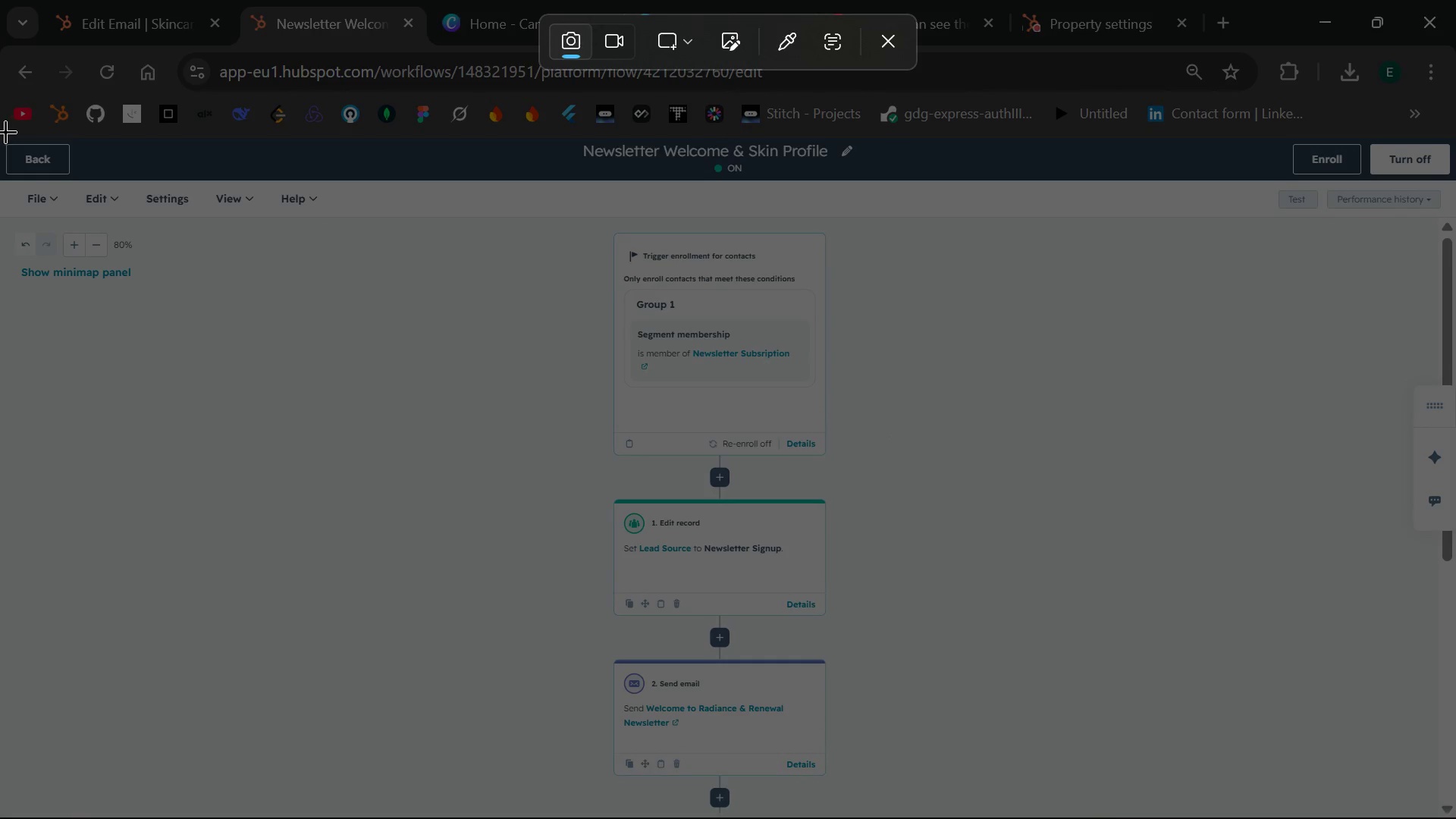 
left_click_drag(start_coordinate=[1, 135], to_coordinate=[1455, 817])
 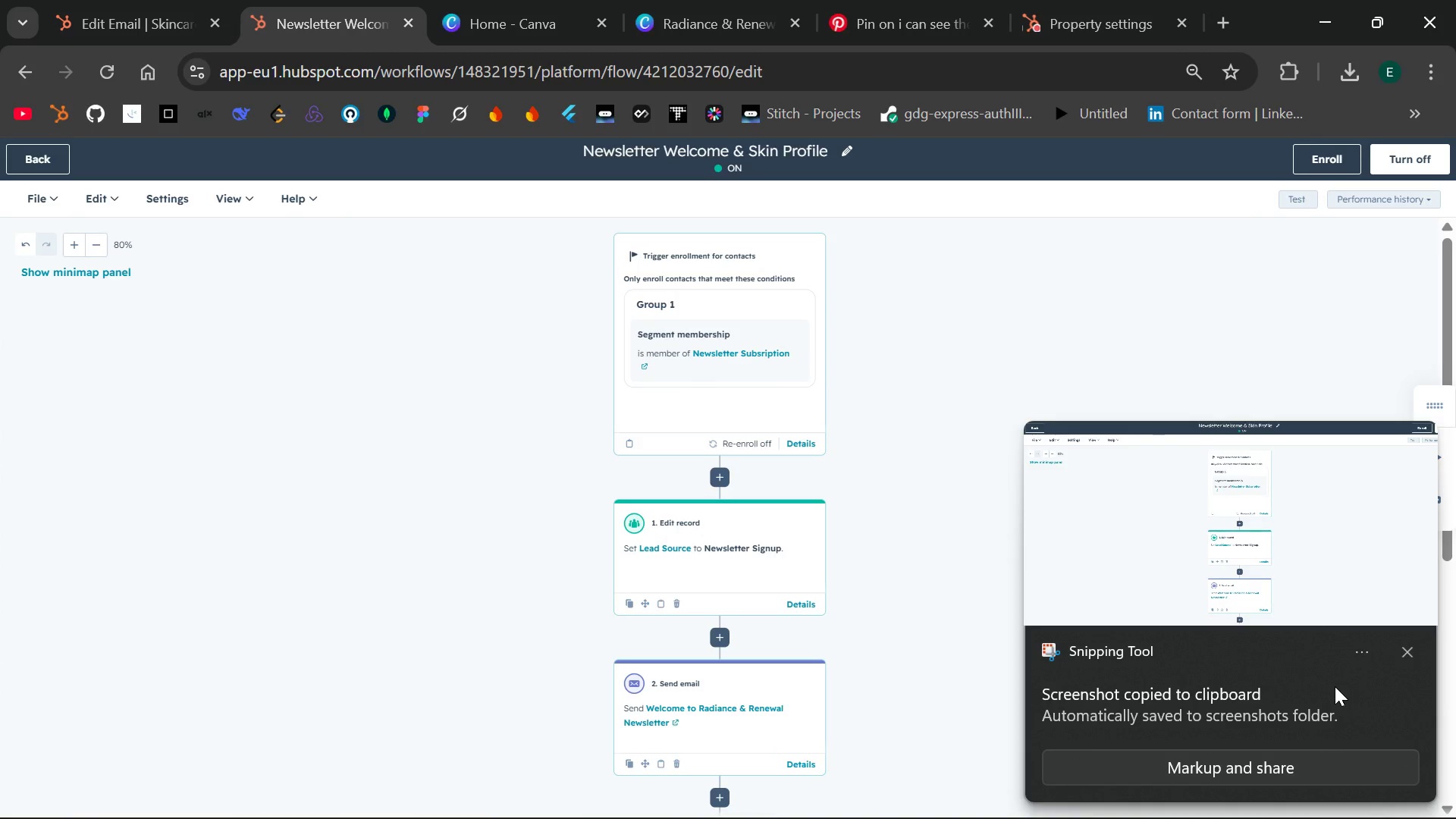 
left_click([1408, 652])